 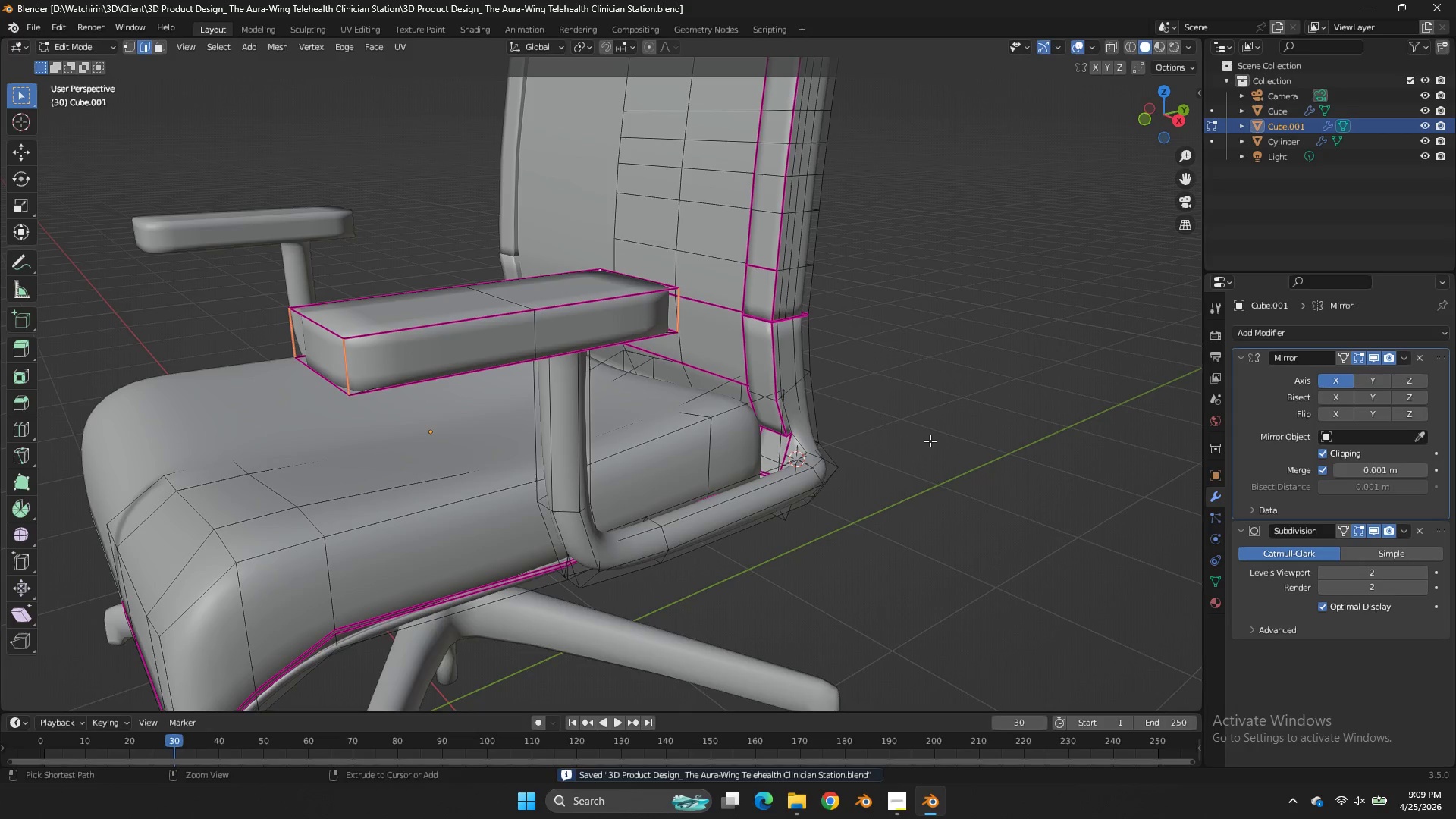 
key(Control+S)
 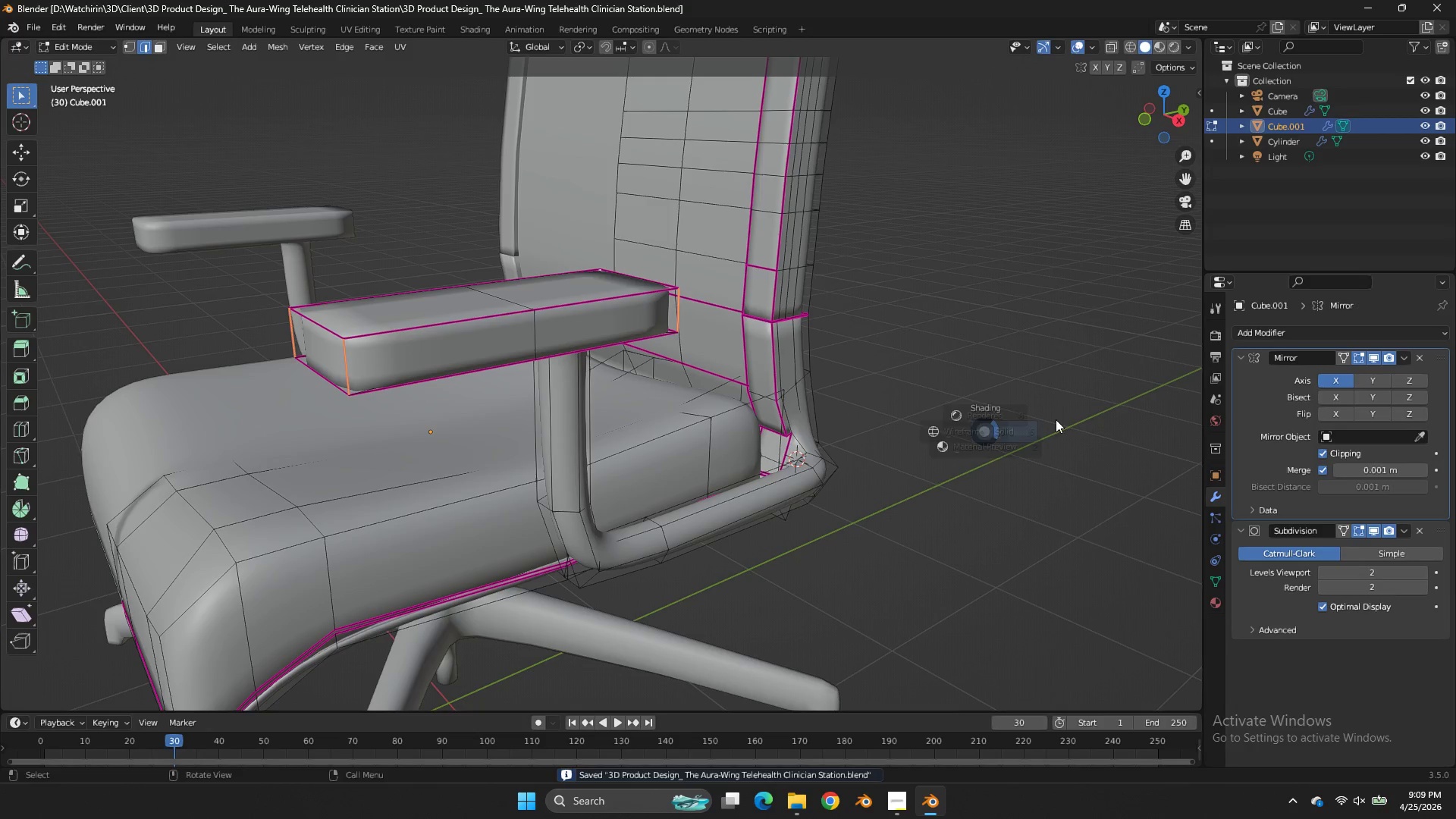 
key(Z)
 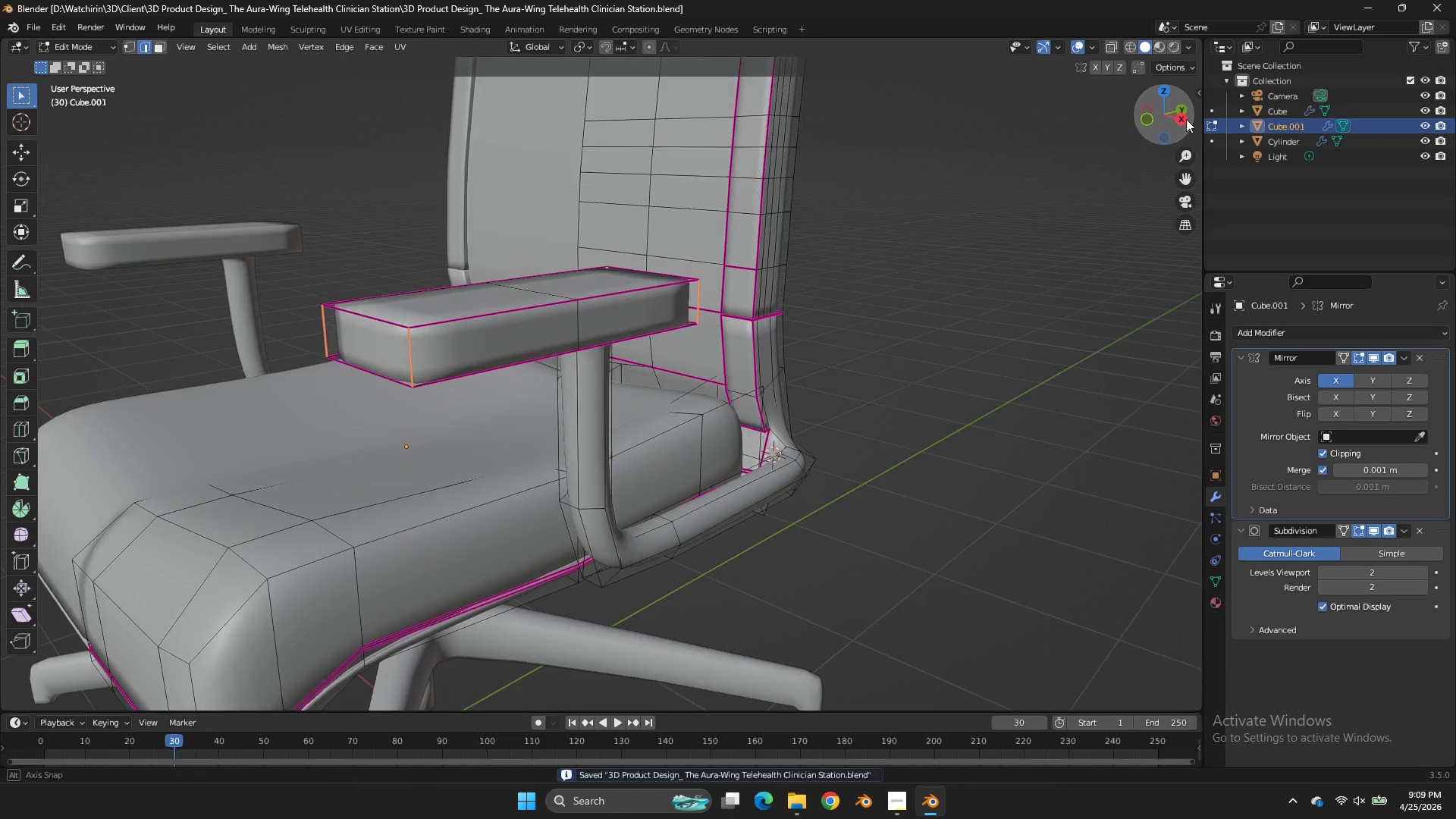 
left_click_drag(start_coordinate=[1161, 126], to_coordinate=[116, 96])
 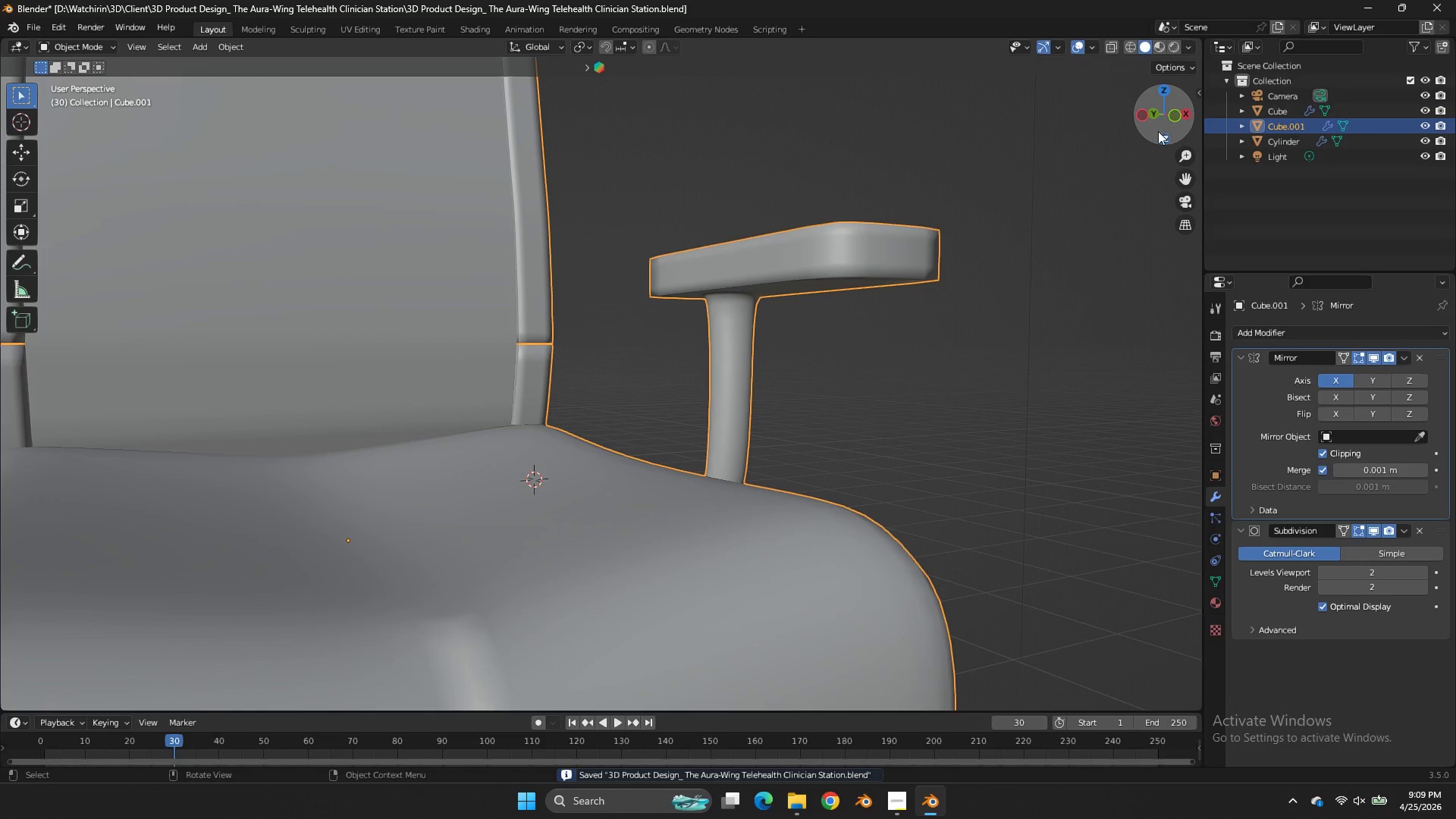 
key(Tab)
 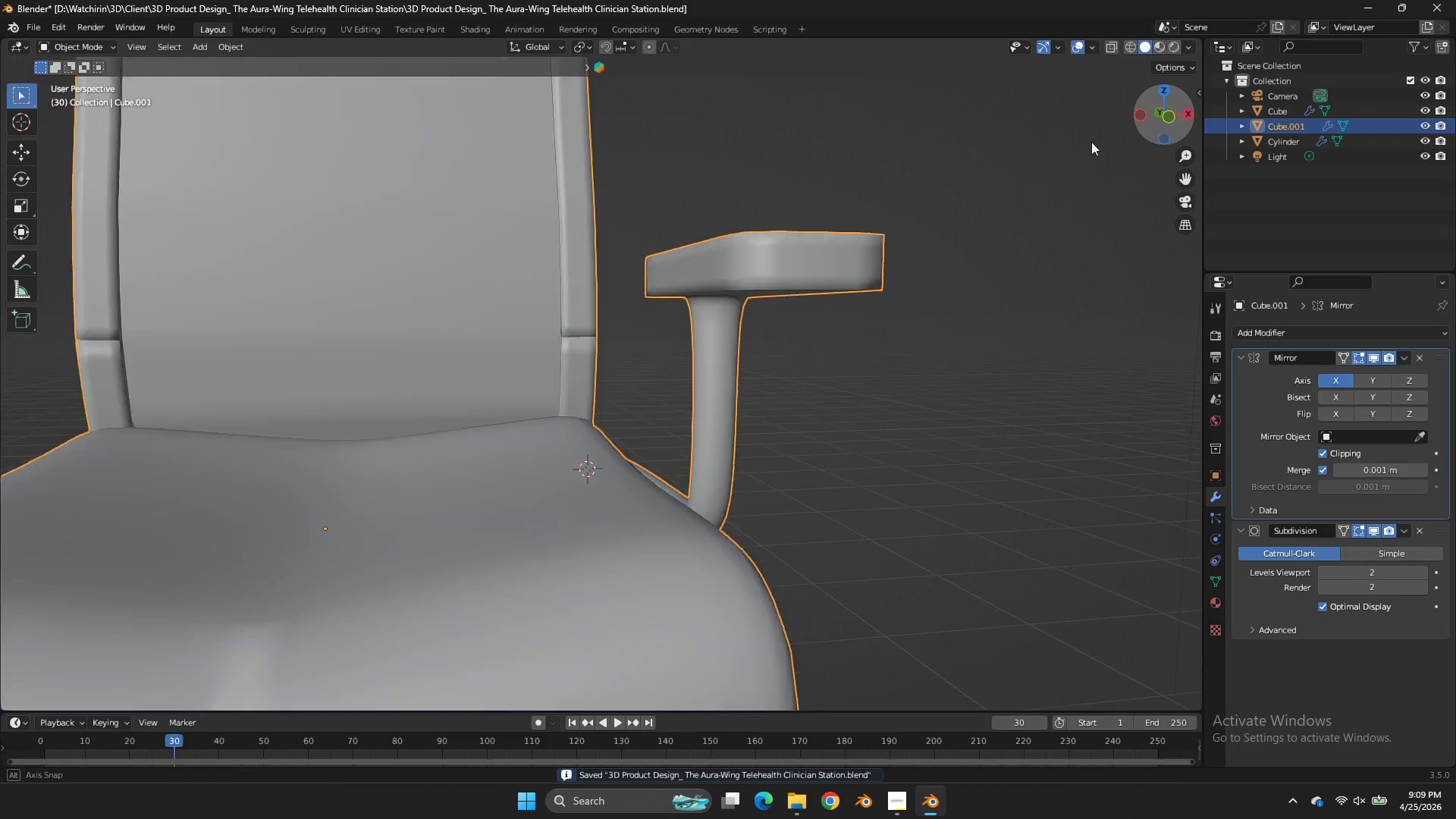 
left_click_drag(start_coordinate=[1158, 131], to_coordinate=[910, 183])
 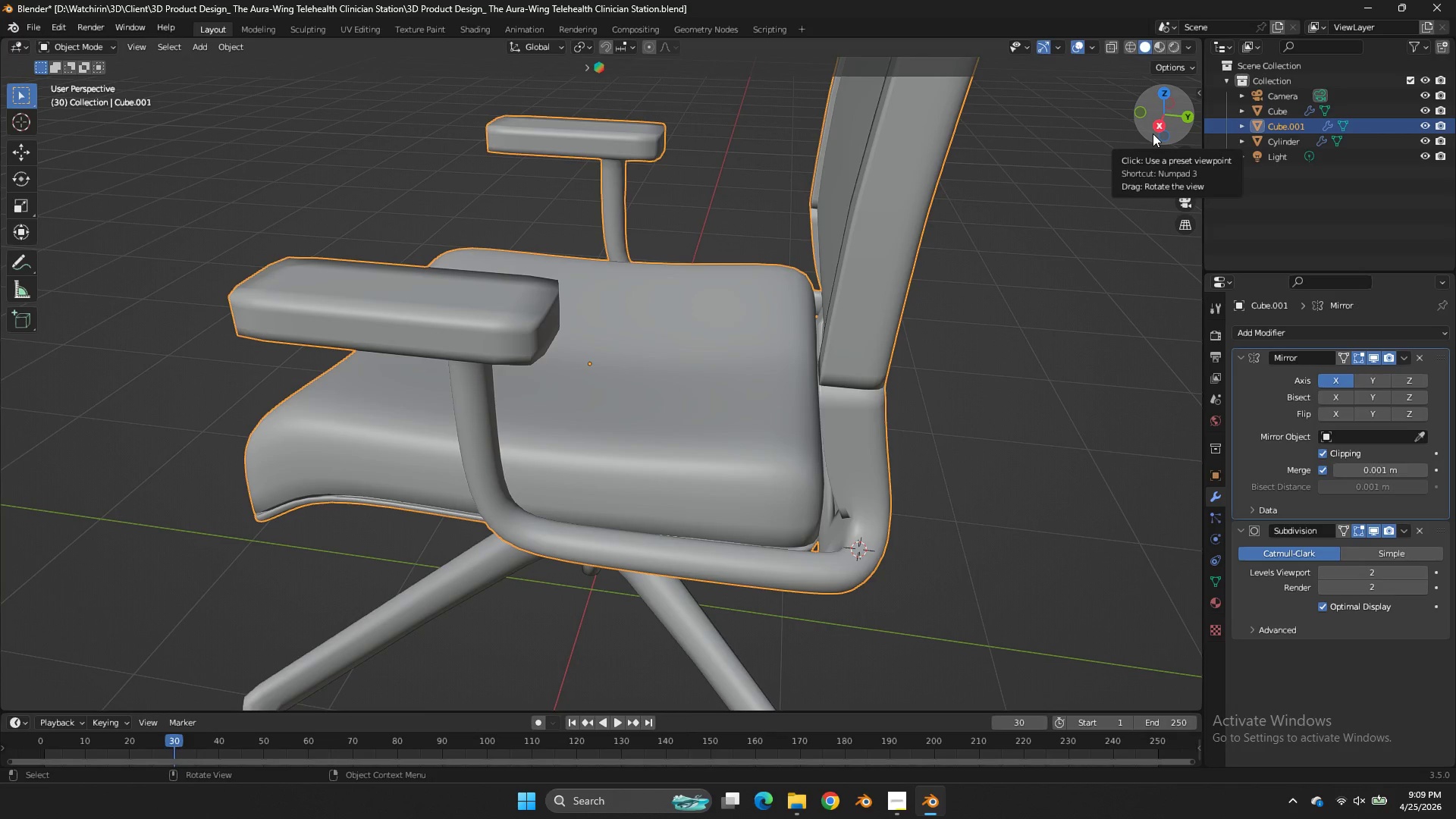 
key(Tab)
 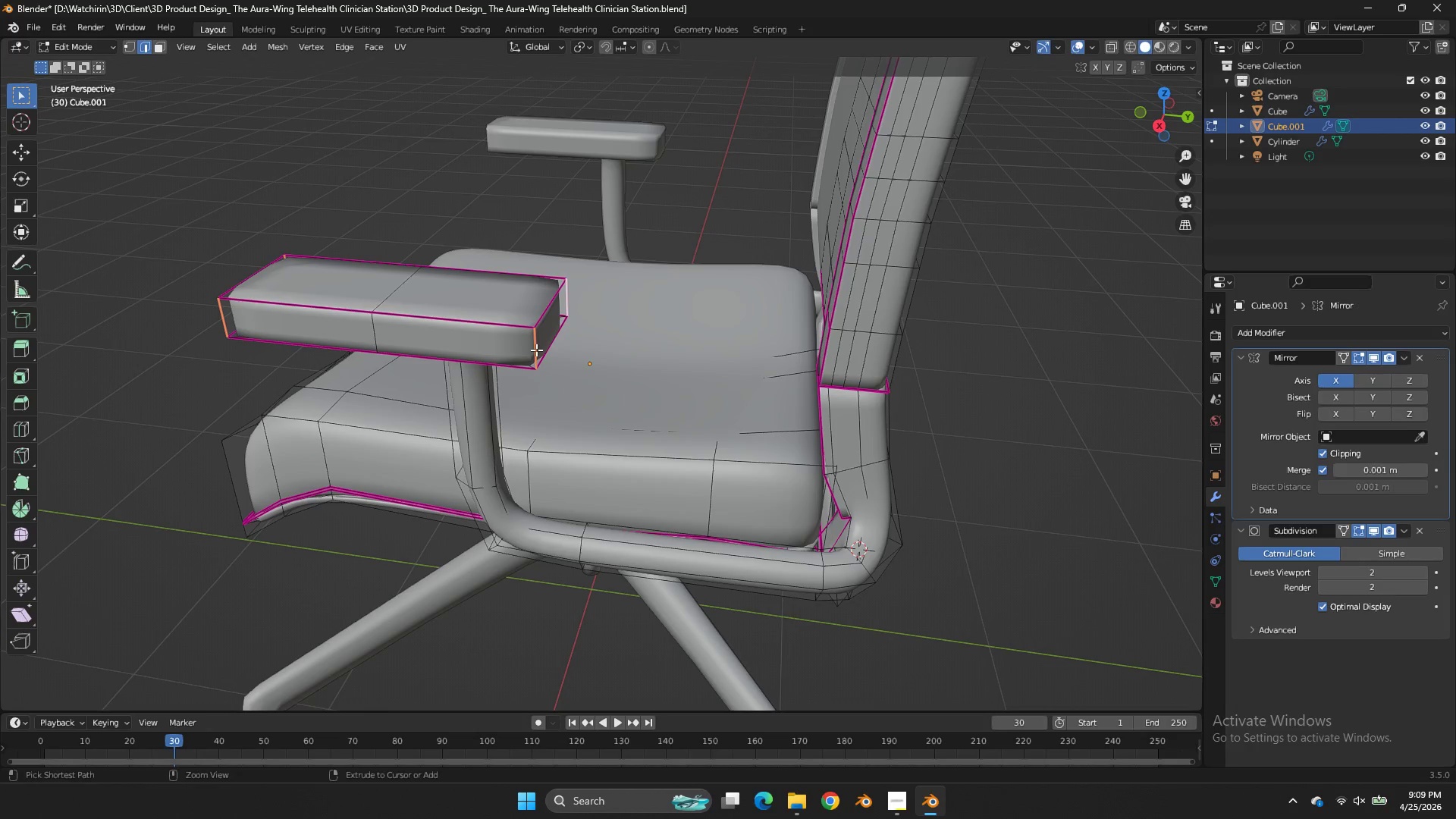 
key(Control+R)
 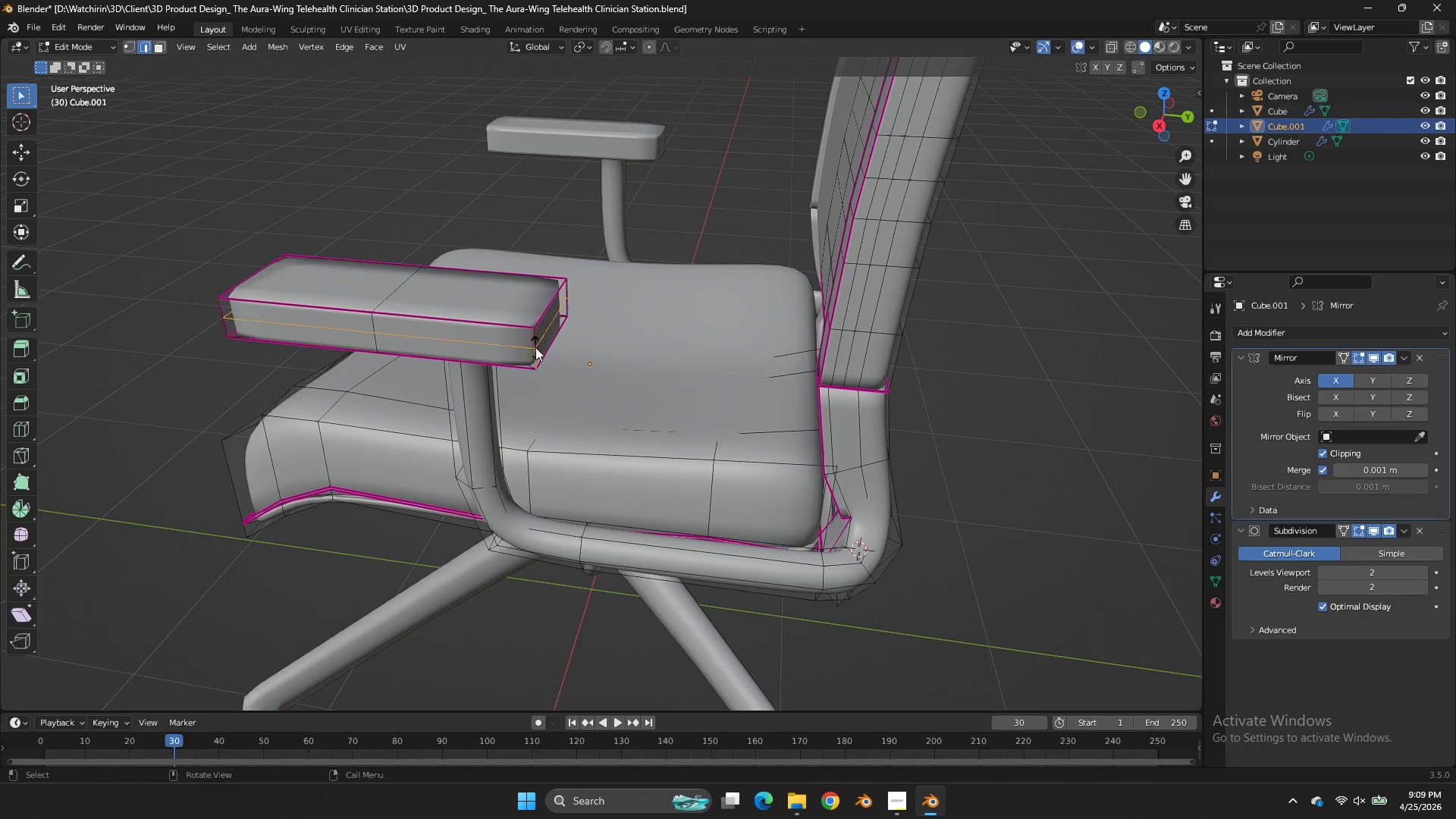 
left_click([535, 347])
 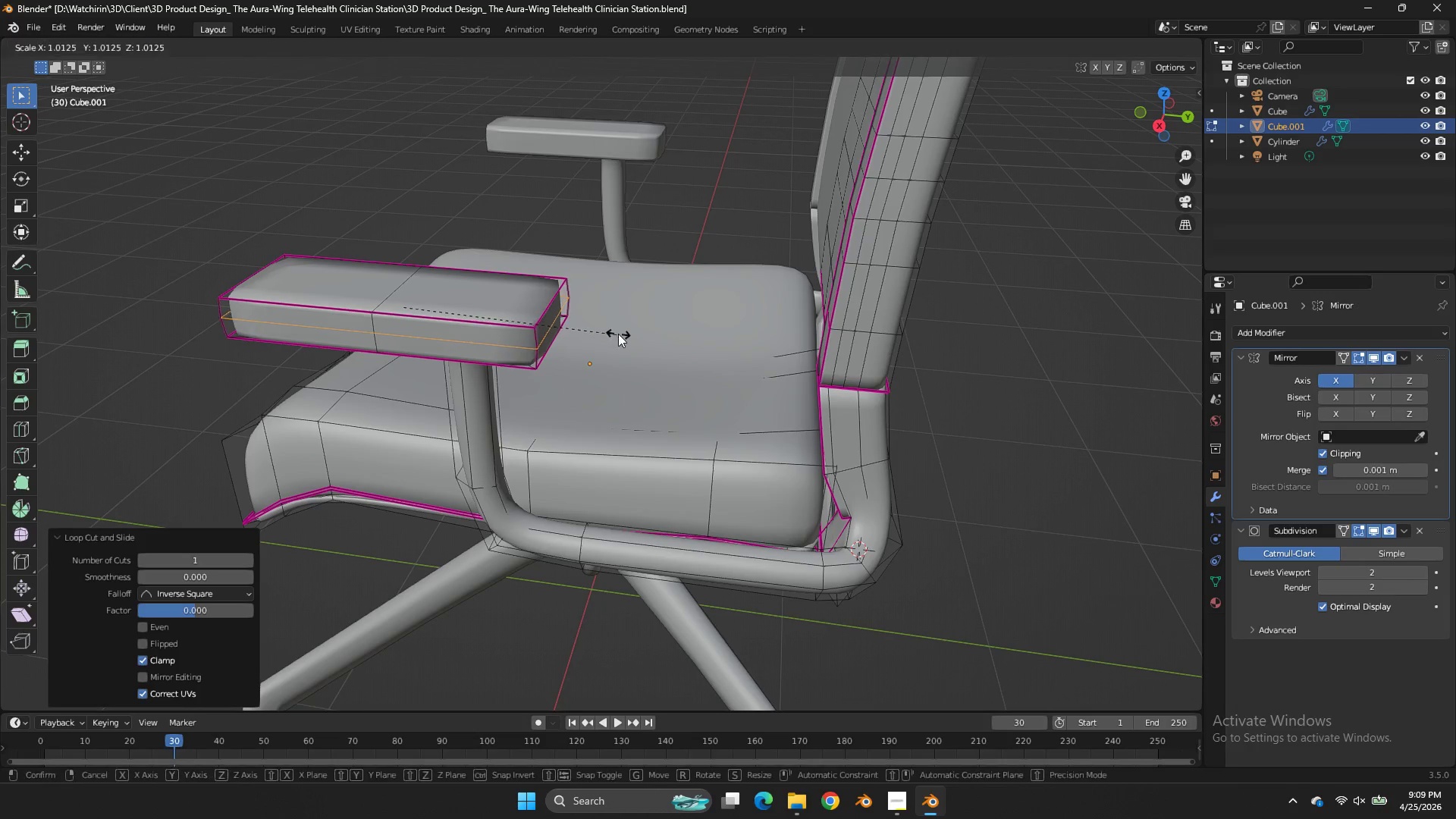 
key(S)
 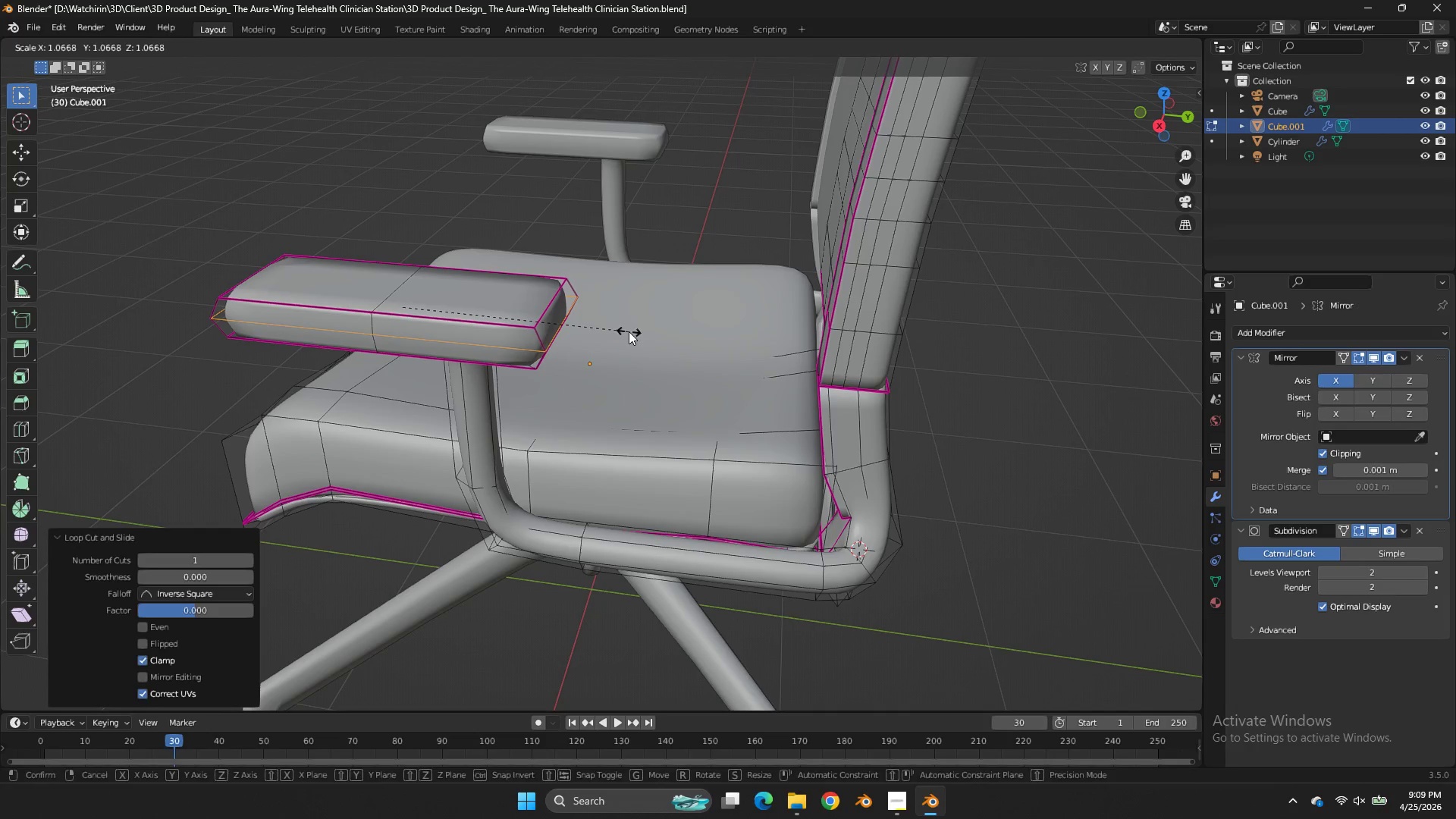 
left_click([629, 331])
 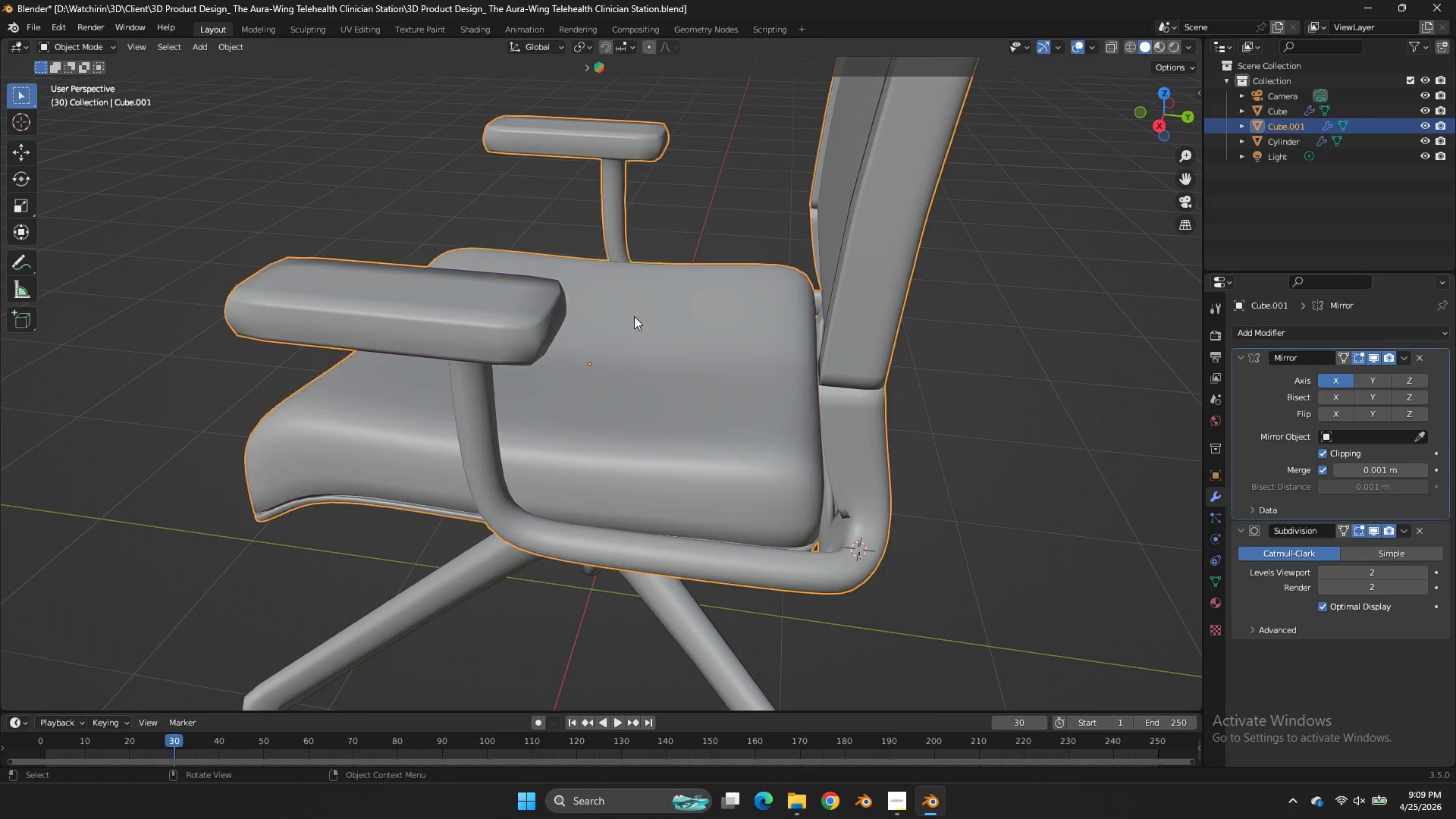 
key(Tab)
 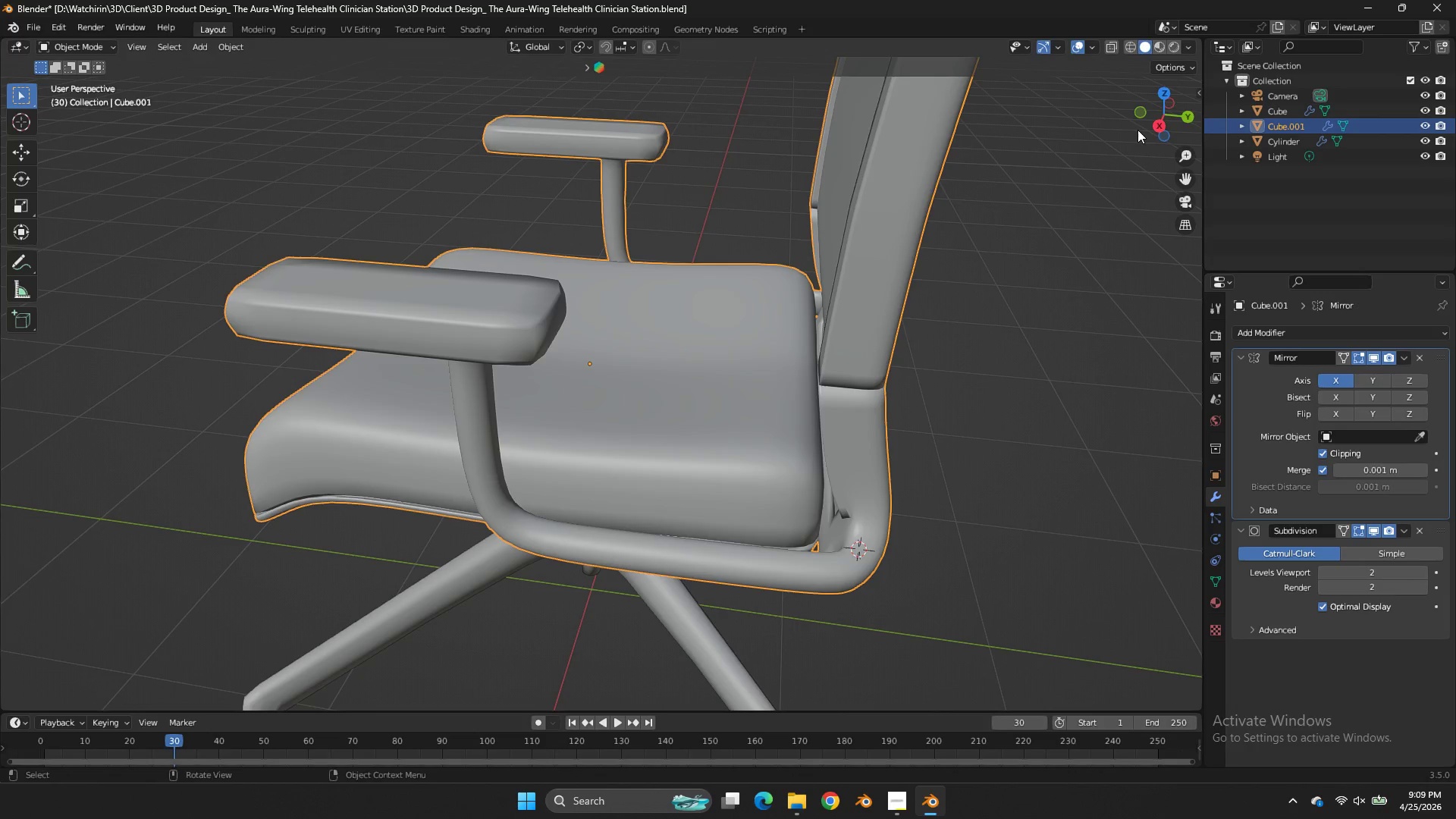 
left_click_drag(start_coordinate=[1163, 110], to_coordinate=[165, 148])
 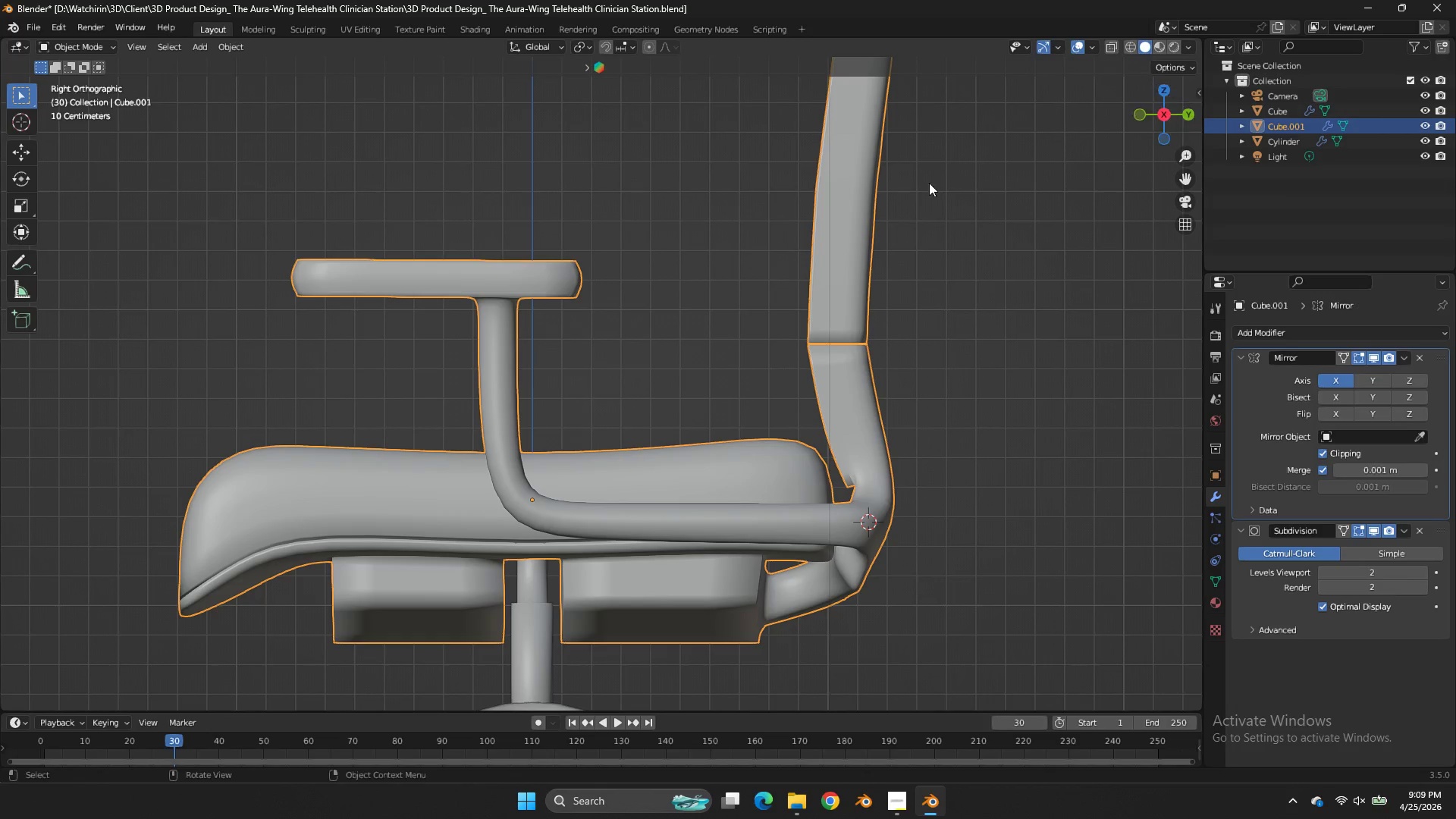 
key(Tab)
 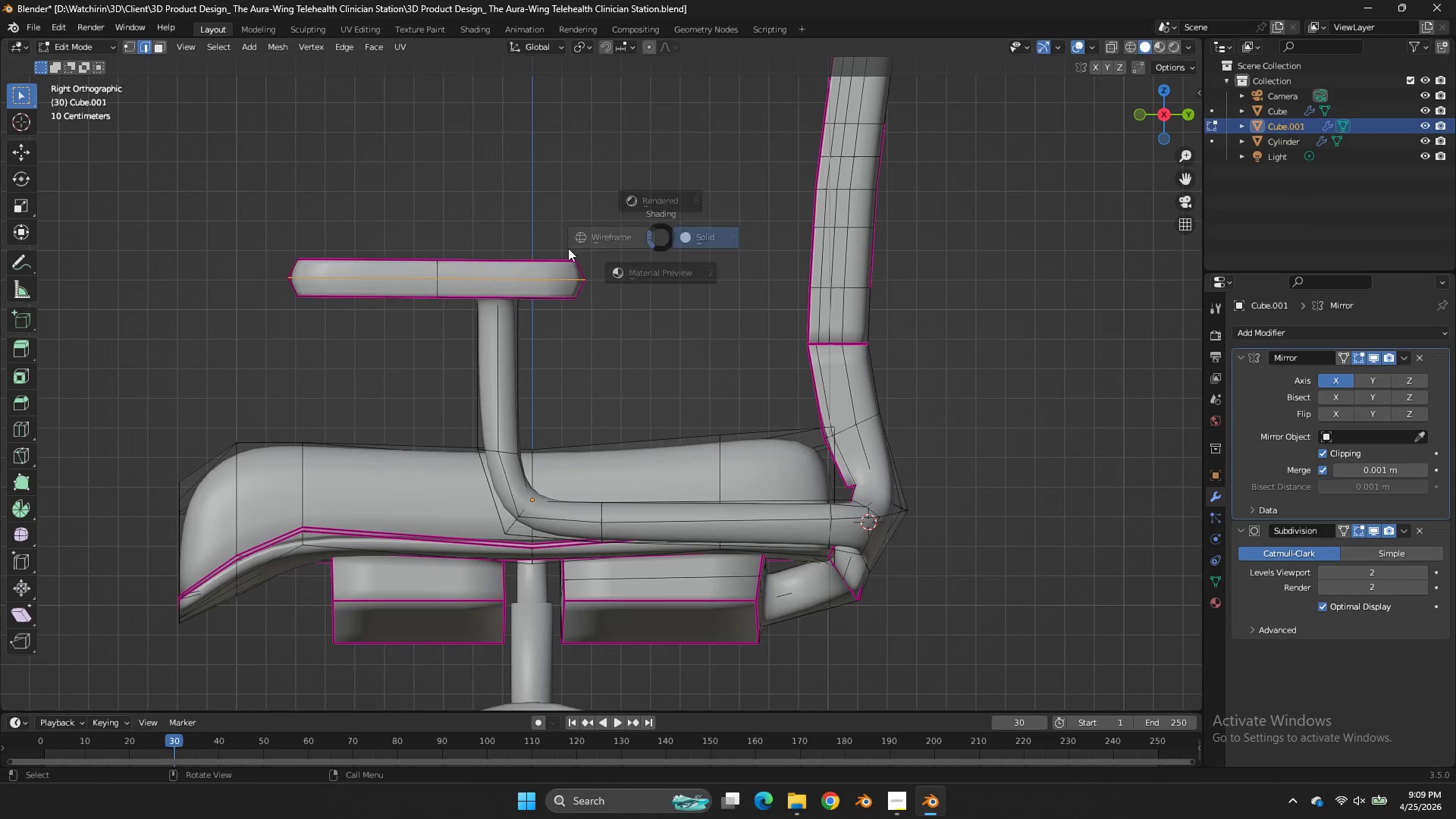 
key(Z)
 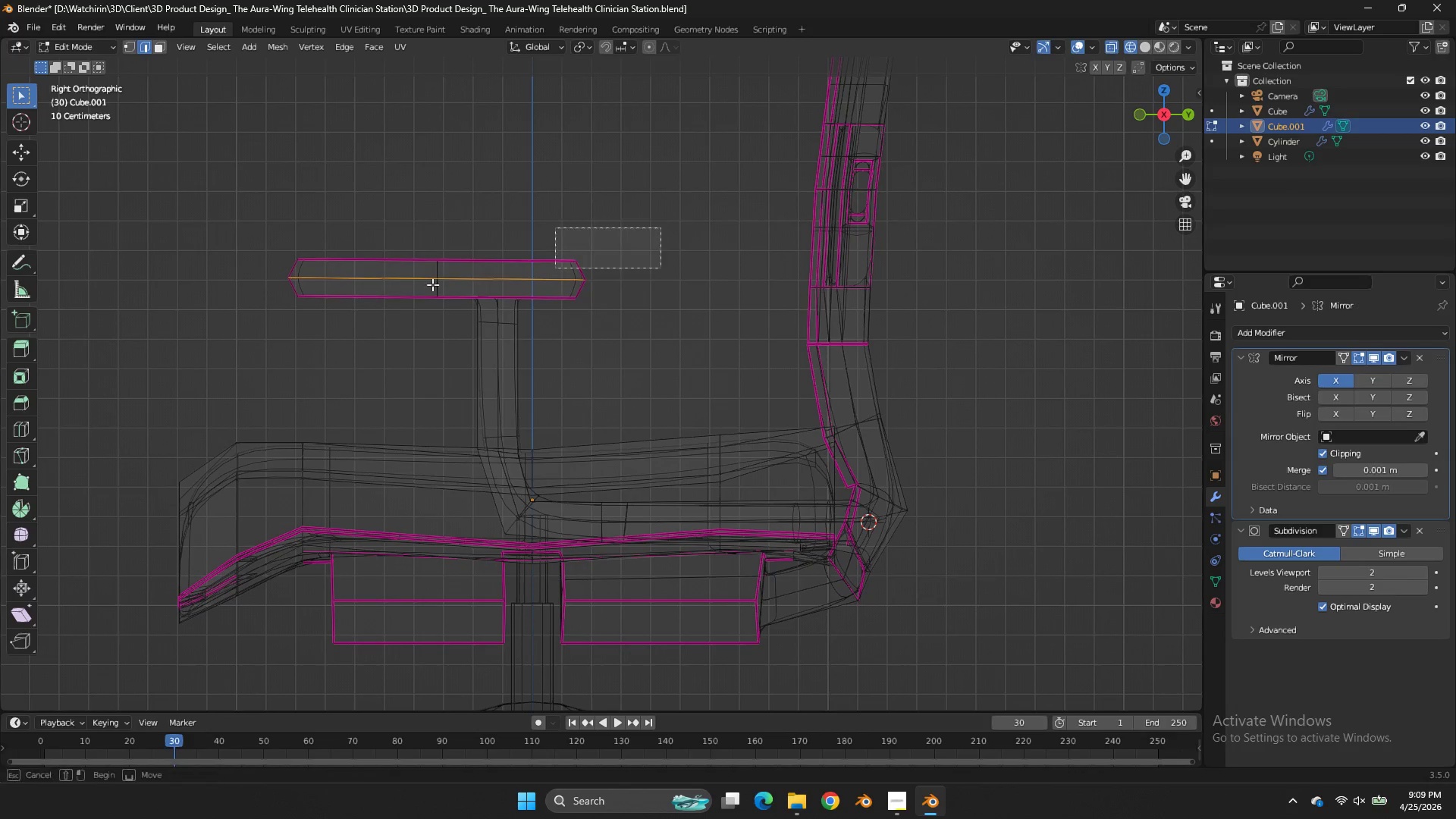 
left_click_drag(start_coordinate=[661, 228], to_coordinate=[241, 321])
 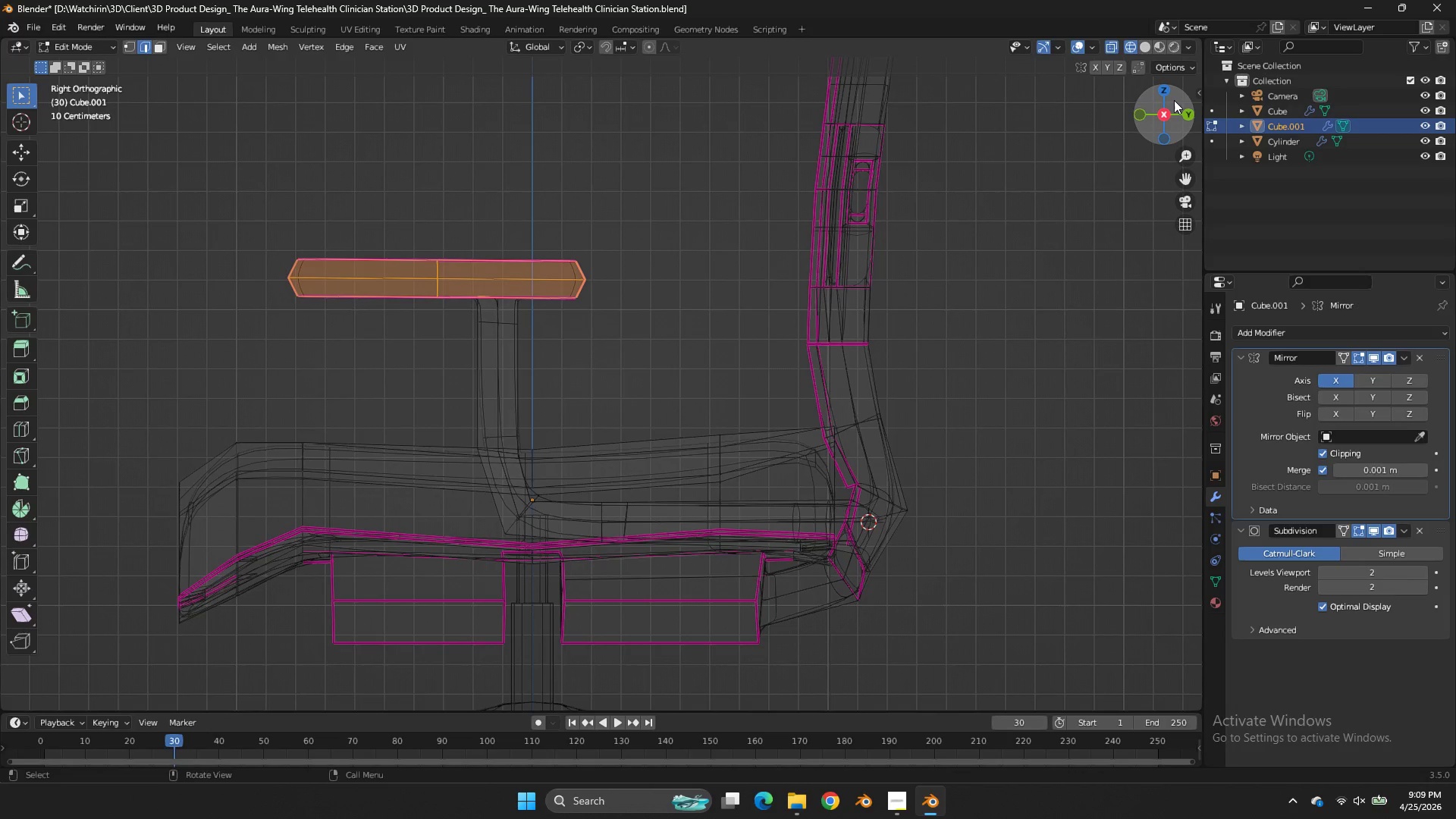 
left_click_drag(start_coordinate=[1175, 100], to_coordinate=[25, 60])
 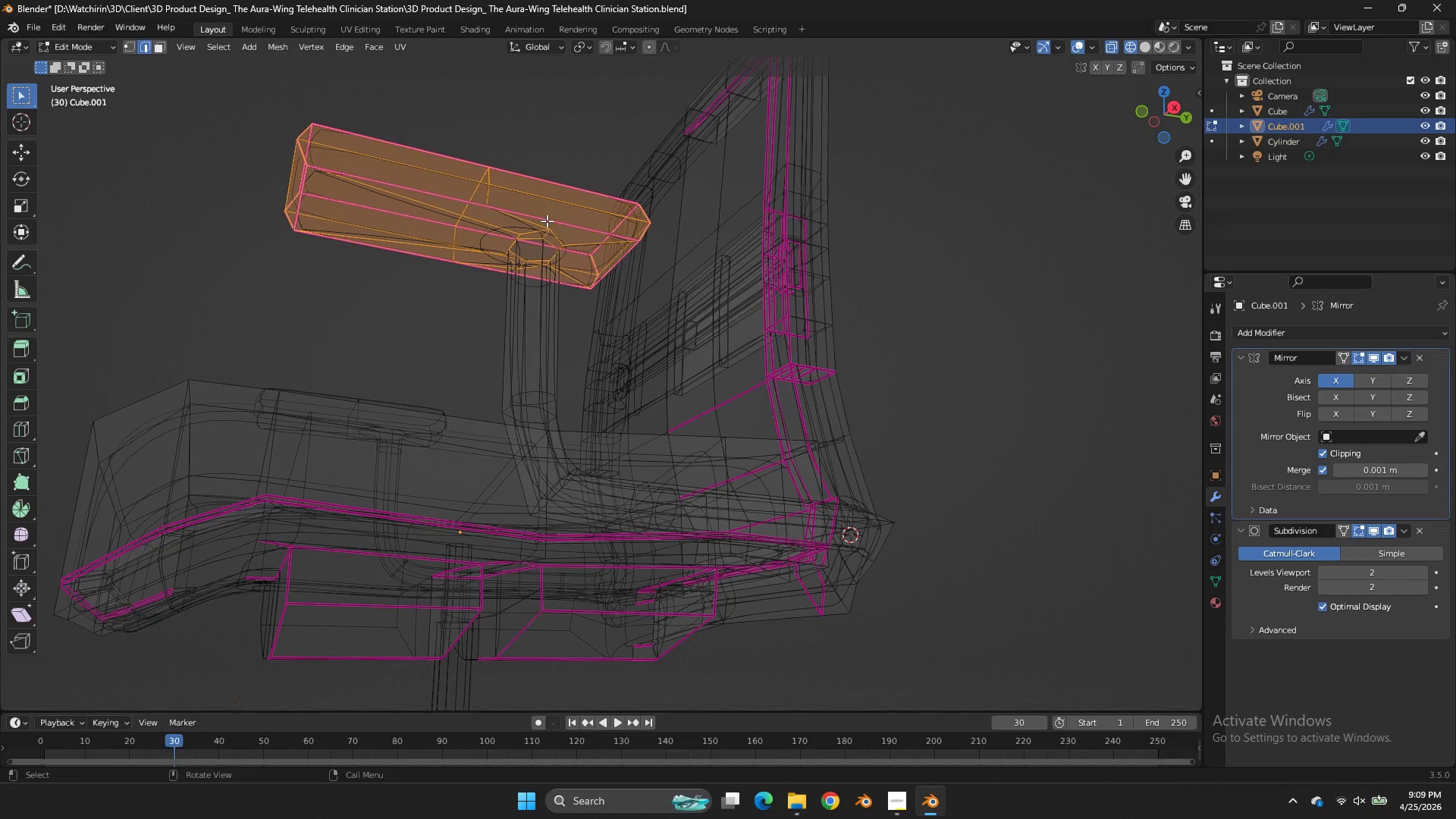 
hold_key(key=ShiftLeft, duration=0.78)
hold_key(key=AltLeft, duration=0.75)
left_click([535, 230])
 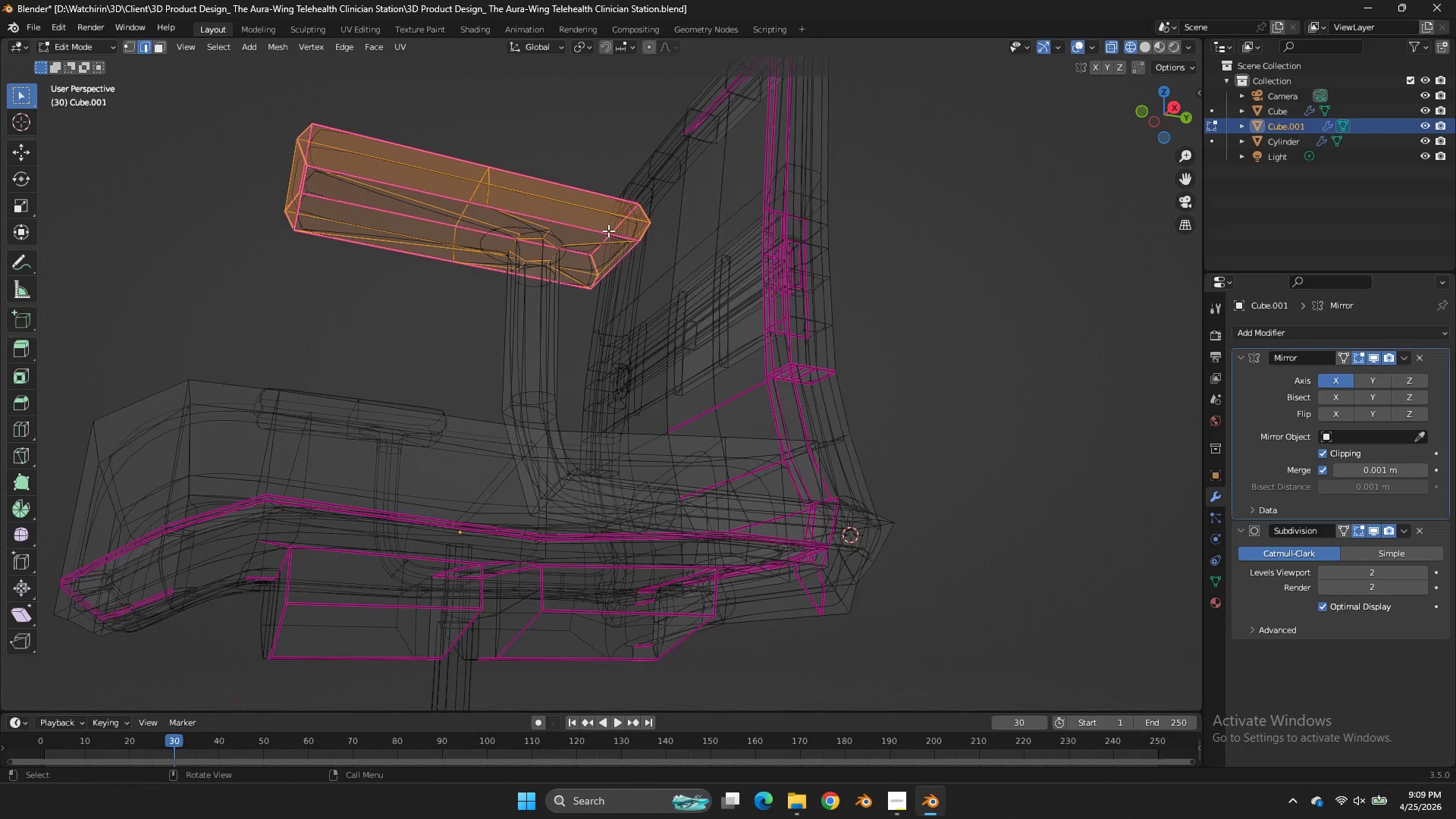 
key(Z)
 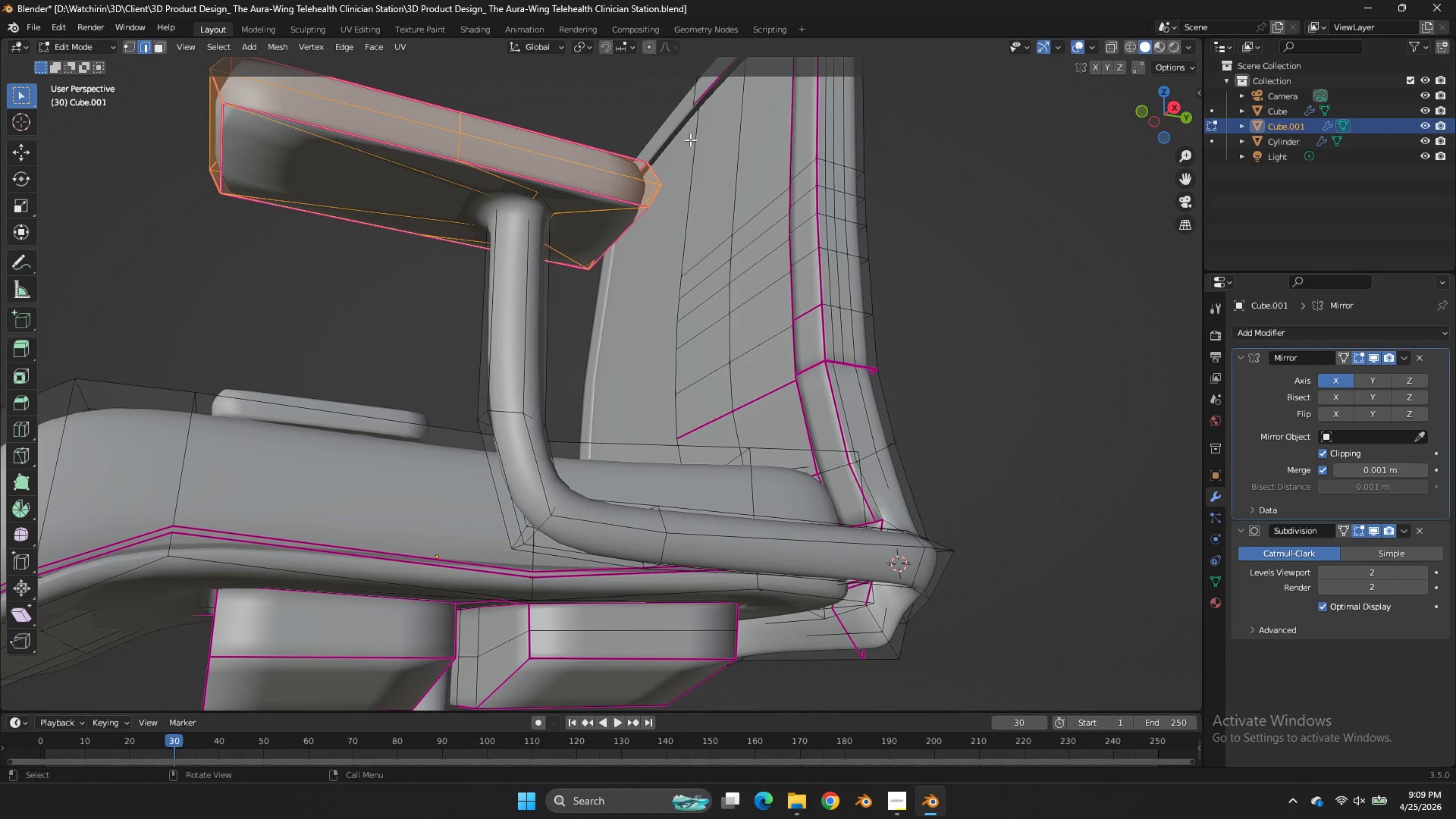 
scroll: coordinate [608, 231], scroll_direction: up, amount: 1.0
 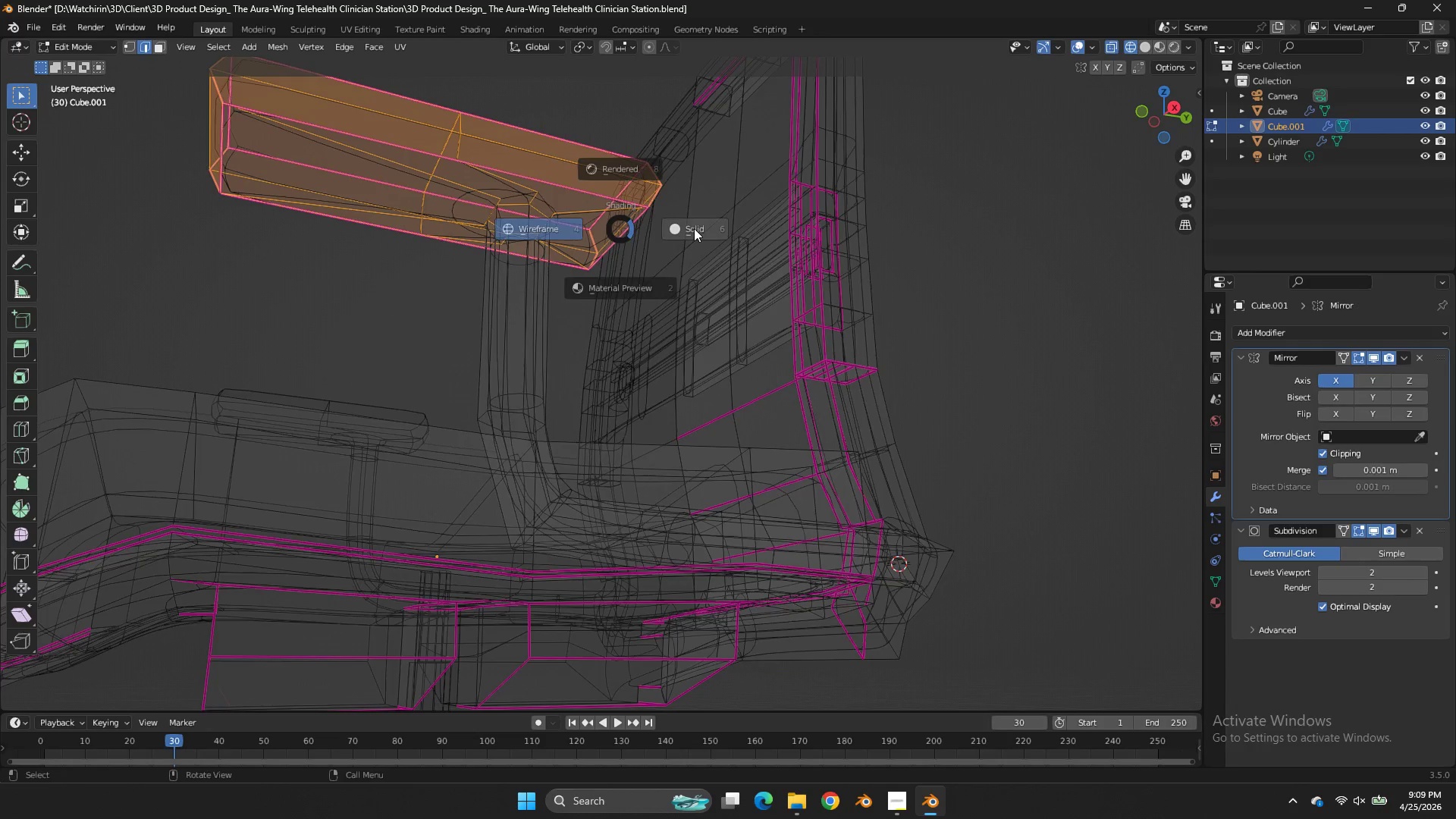 
key(Control+Z)
 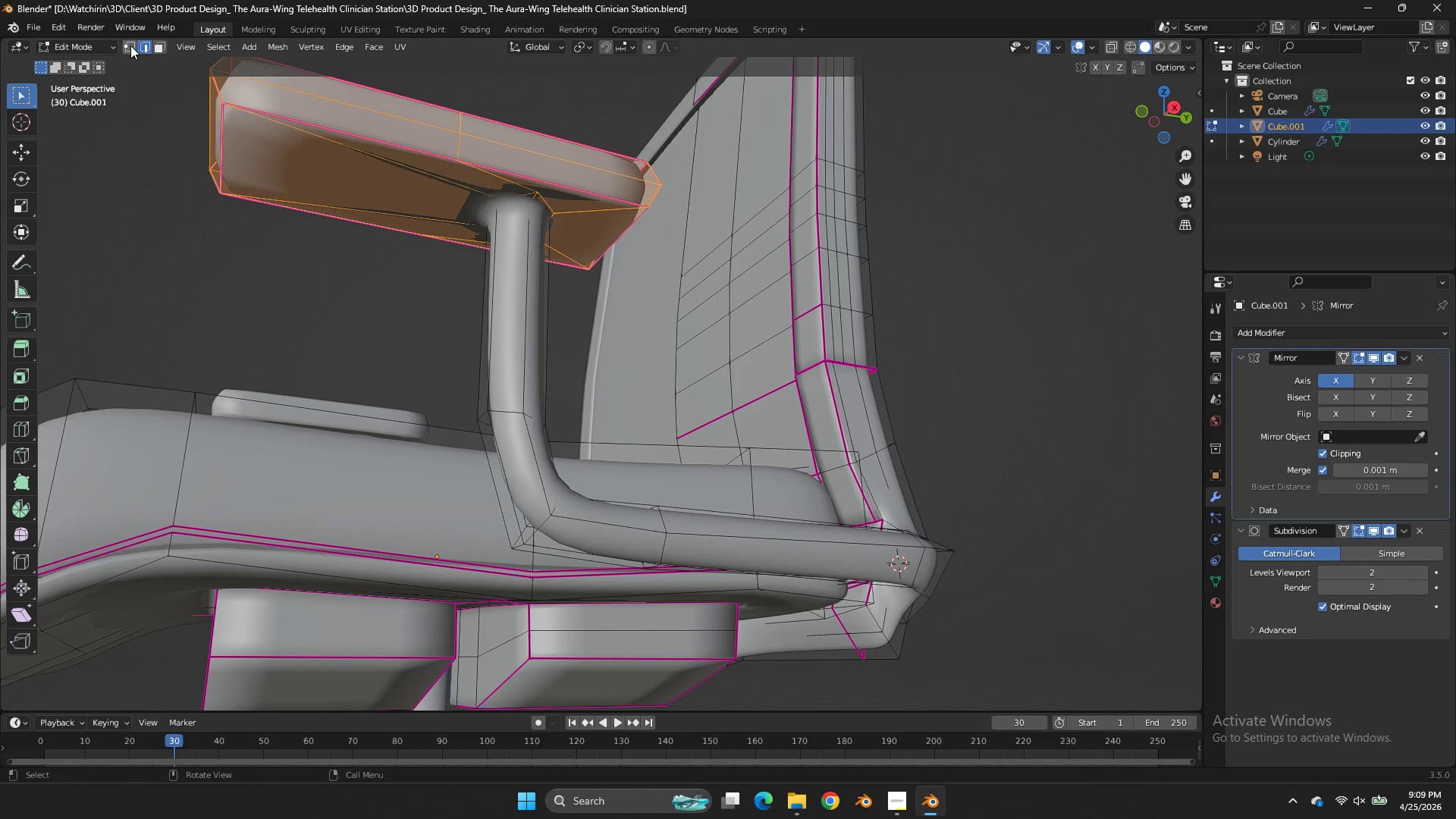 
left_click([130, 46])
 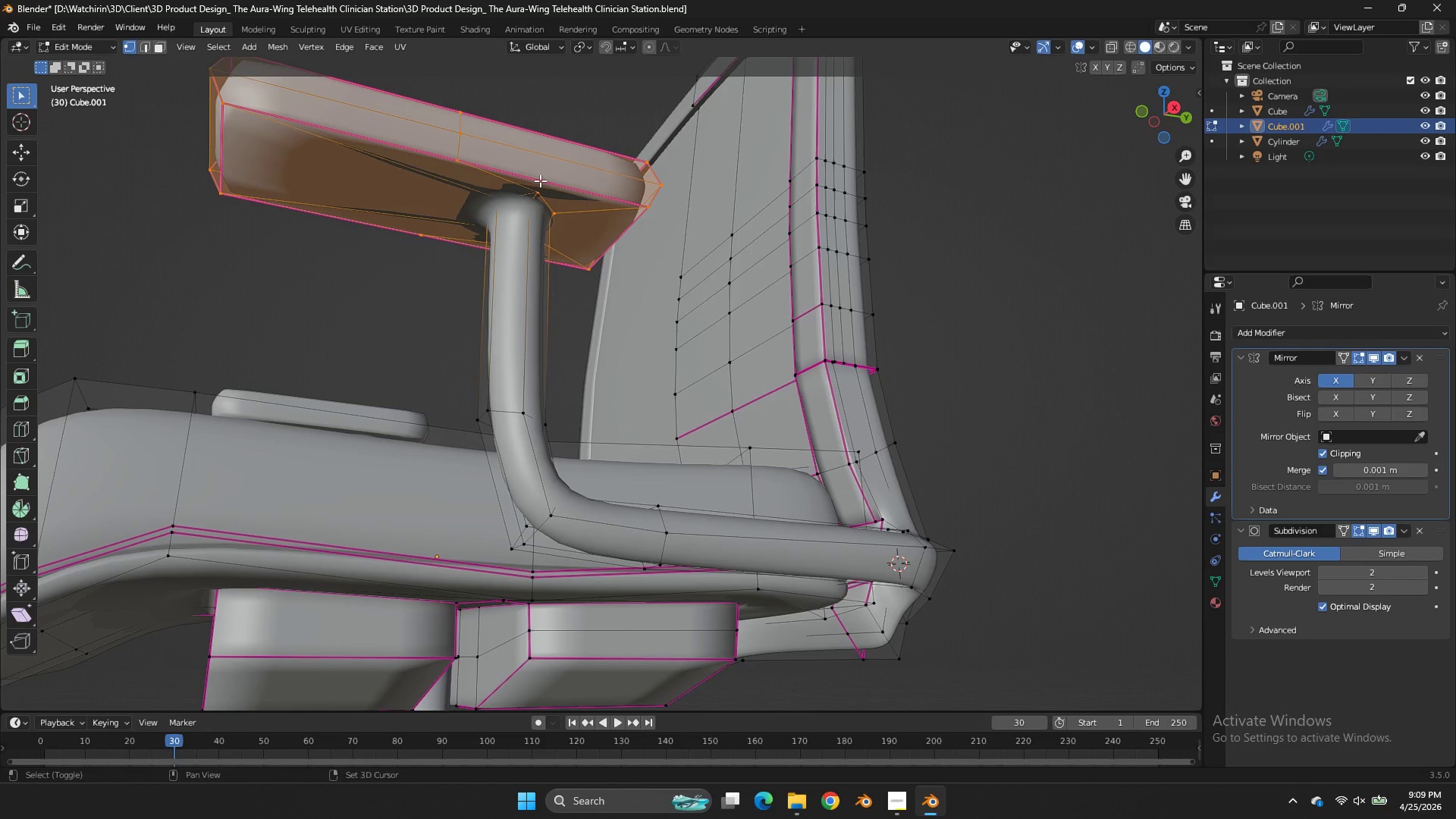 
hold_key(key=ShiftLeft, duration=0.75)
hold_key(key=AltLeft, duration=0.61)
left_click([526, 192])
 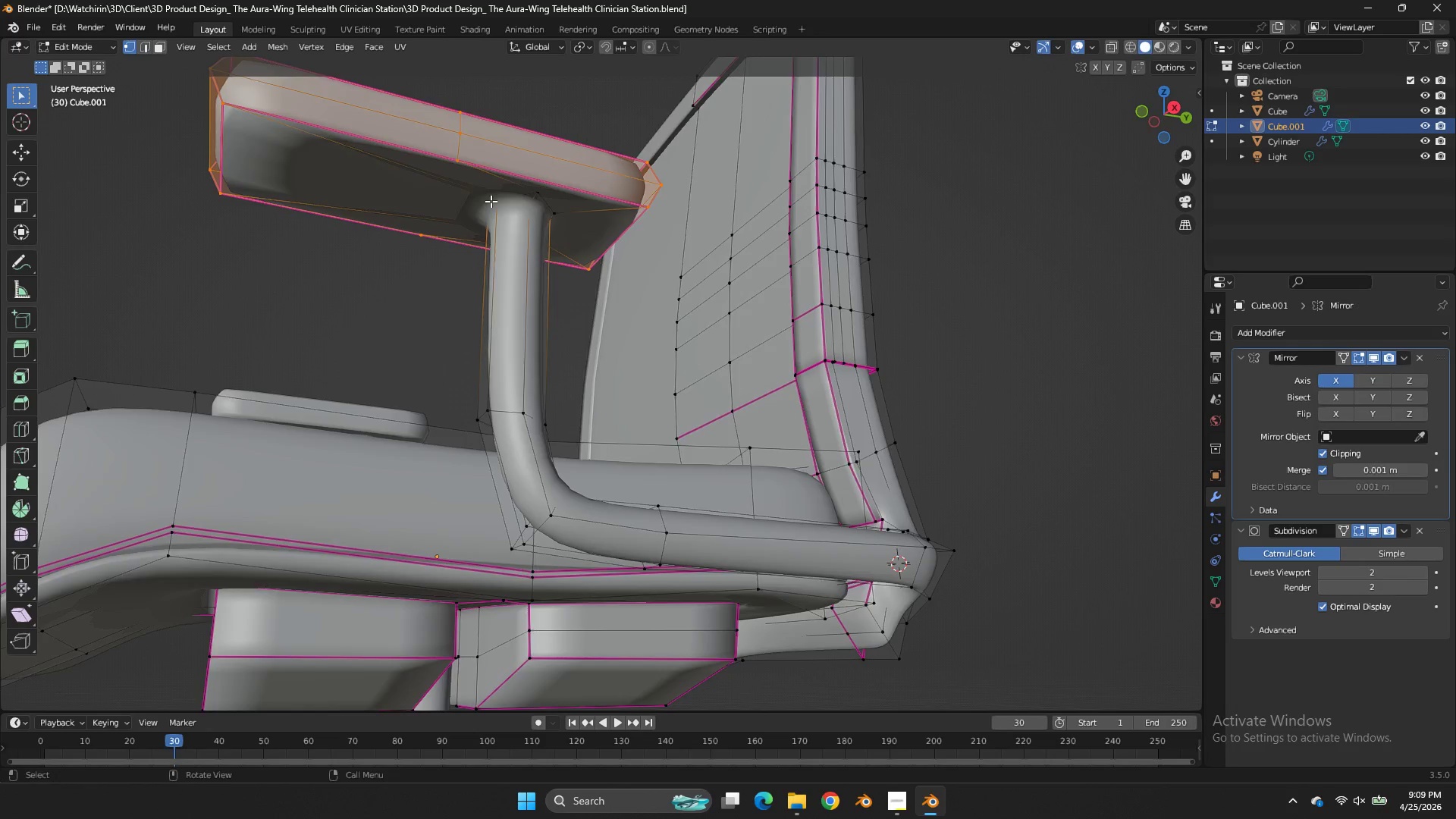 
key(Z)
 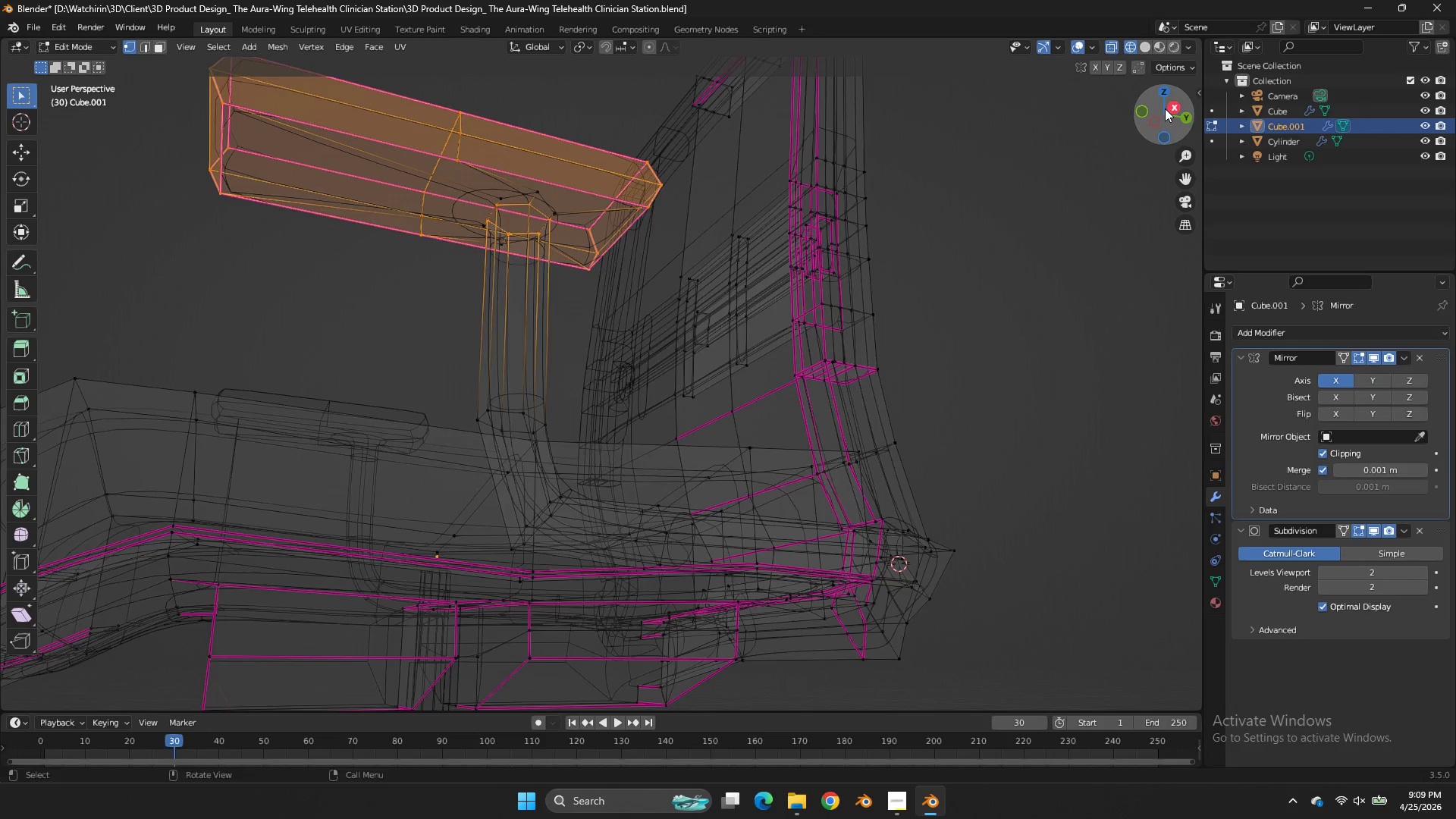 
left_click_drag(start_coordinate=[1179, 114], to_coordinate=[57, 127])
 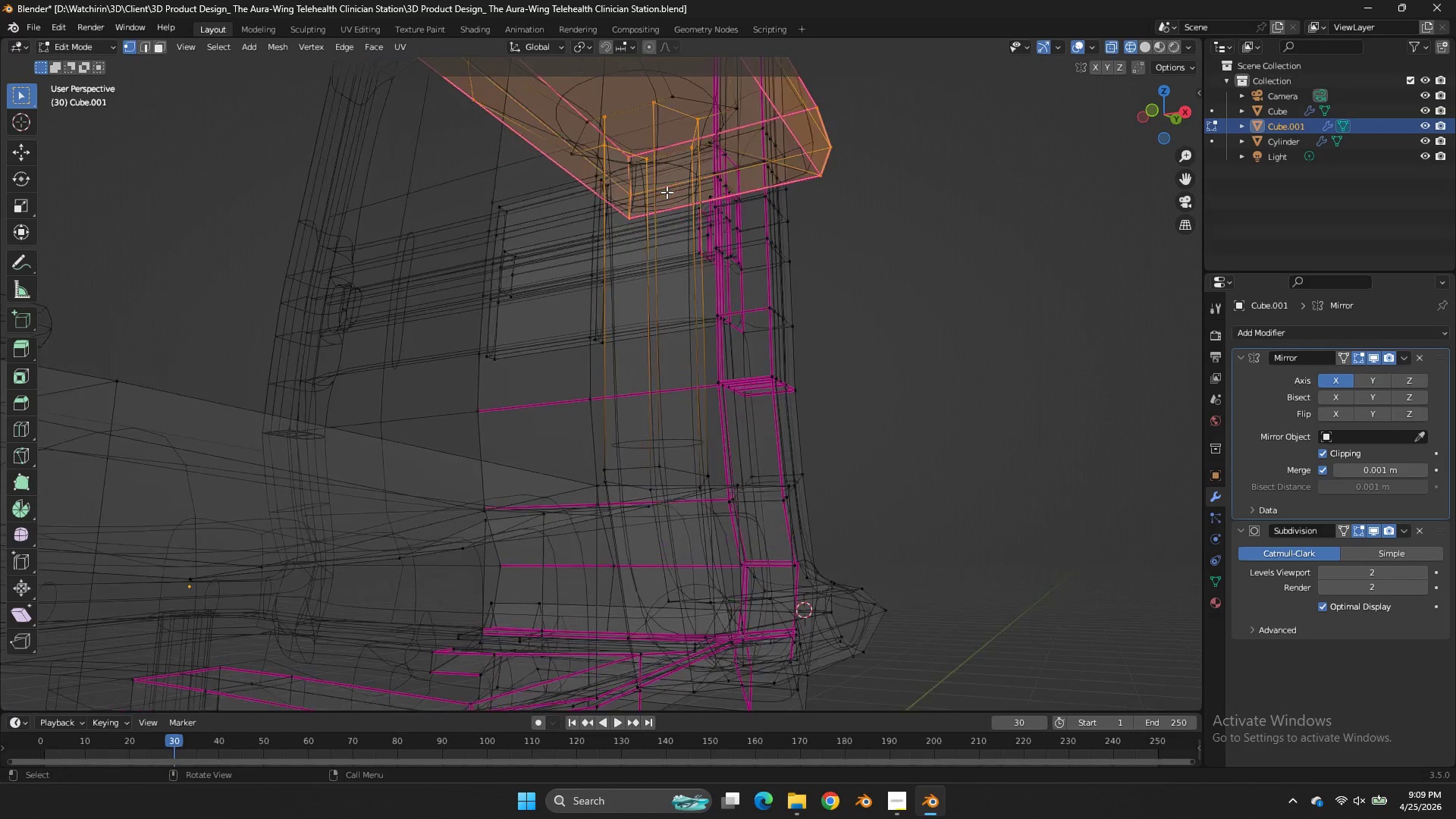 
hold_key(key=AltLeft, duration=0.33)
 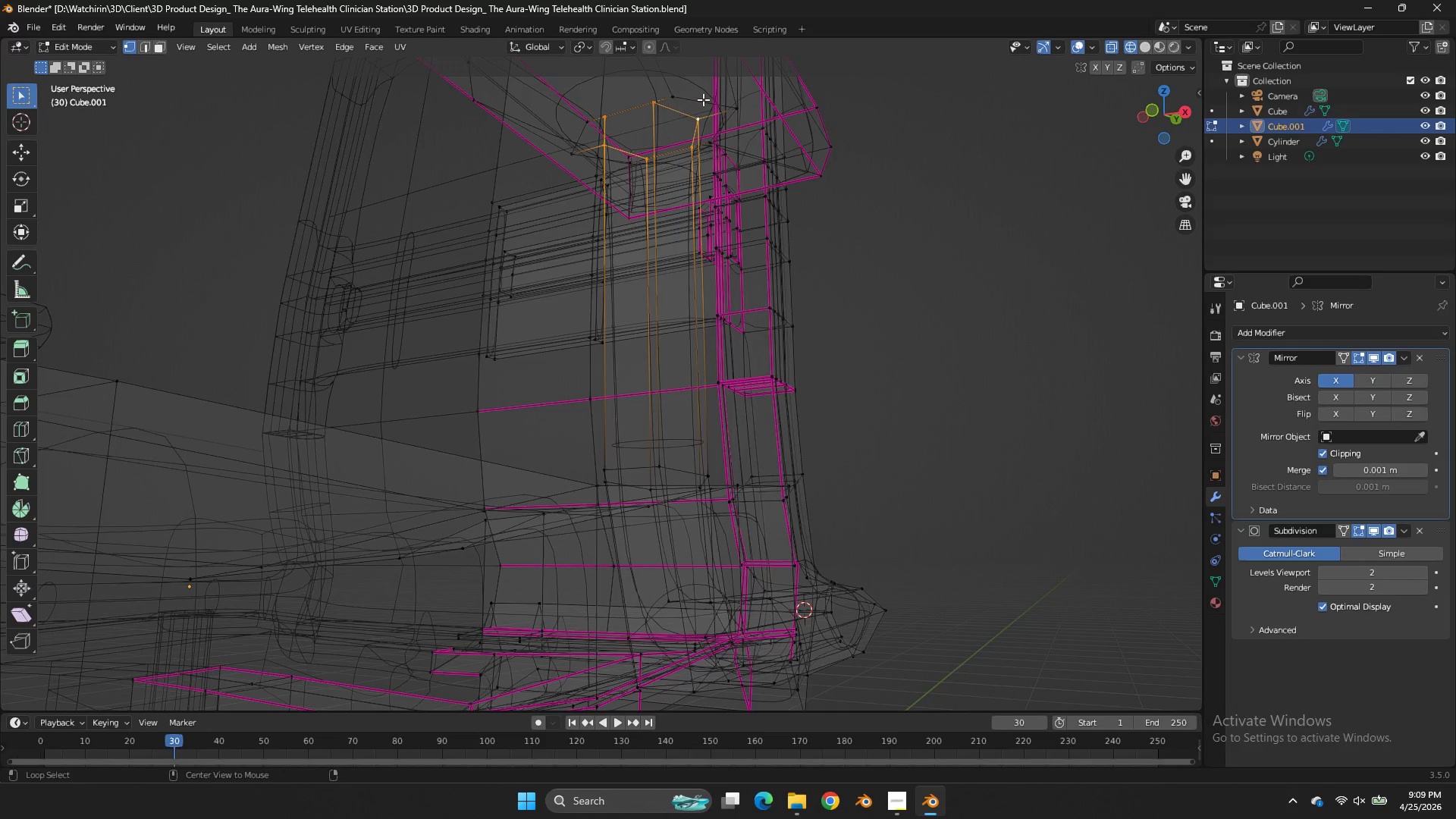 
key(Alt+Shift+ShiftLeft)
 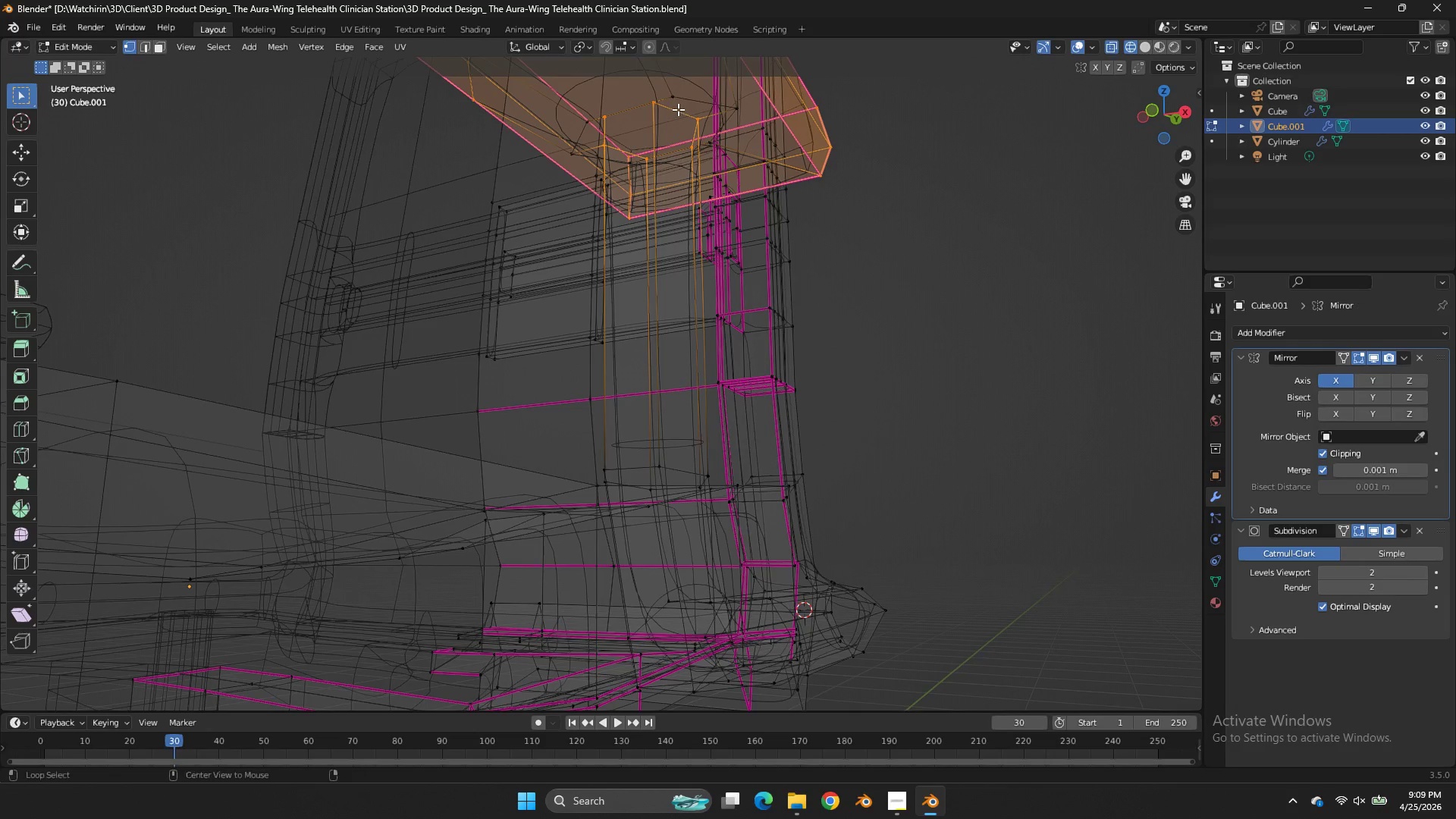 
scroll: coordinate [667, 192], scroll_direction: up, amount: 2.0
 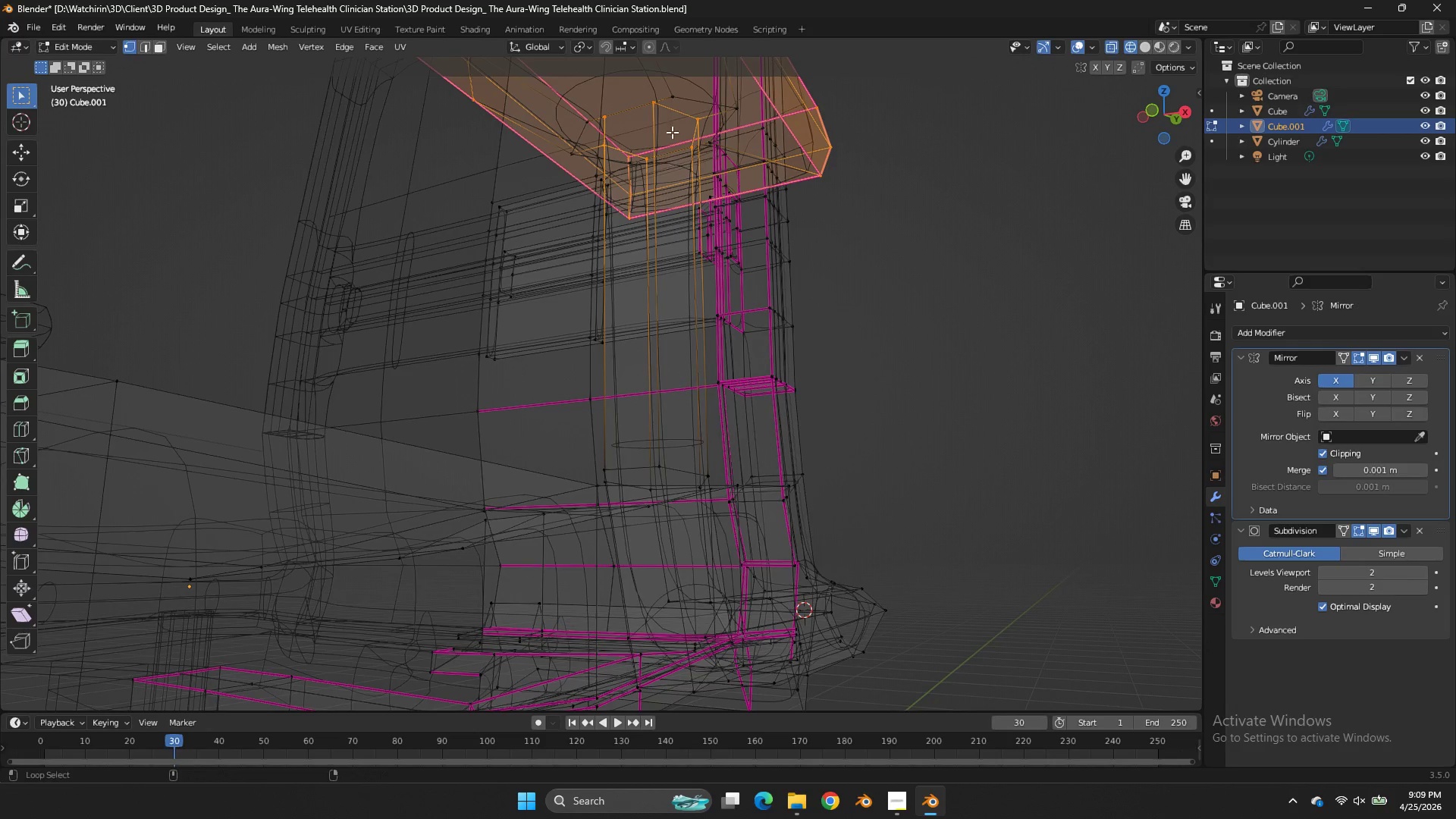 
hold_key(key=AltLeft, duration=1.0)
left_click([678, 109])
 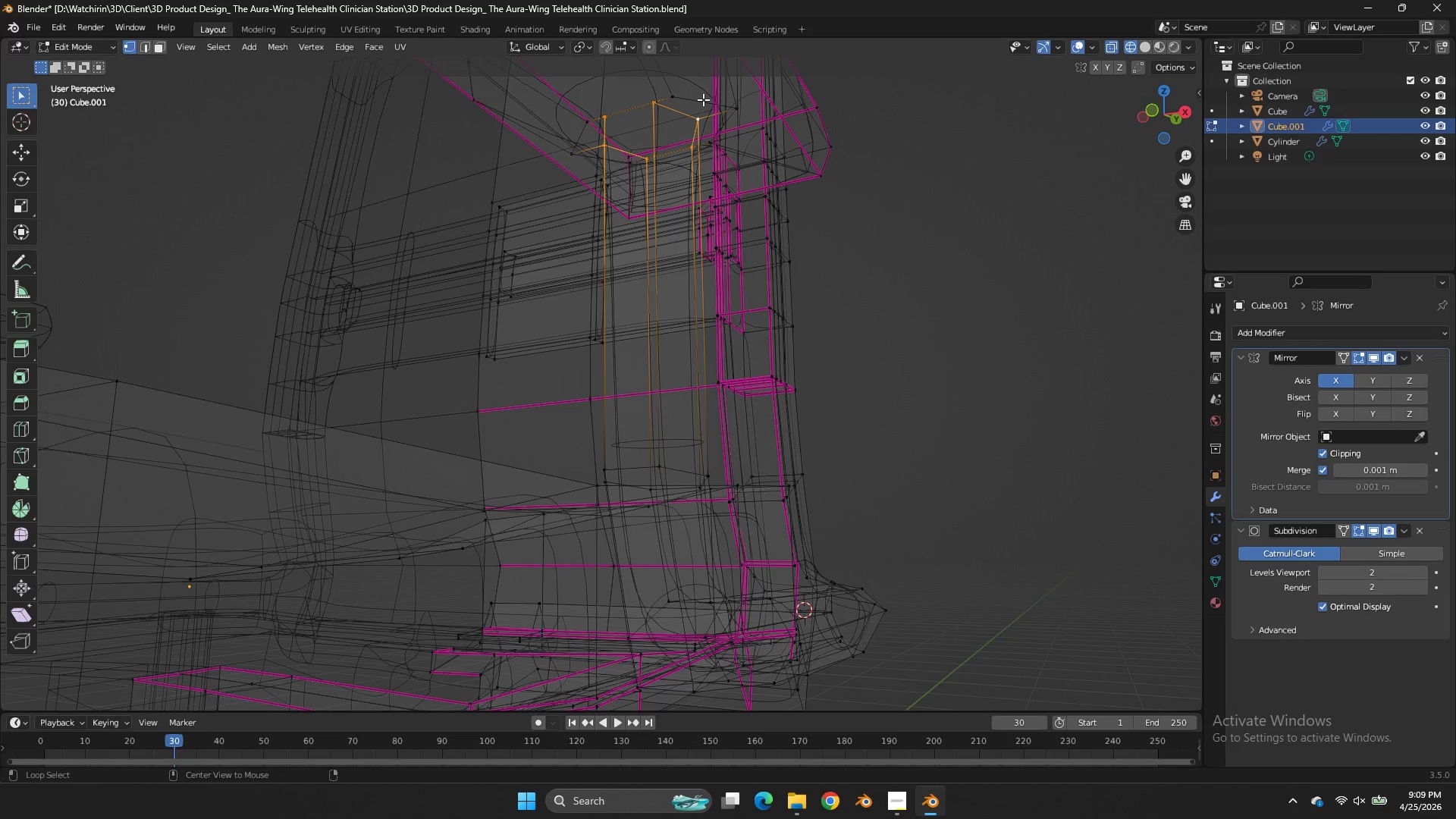 
left_click([703, 99])
 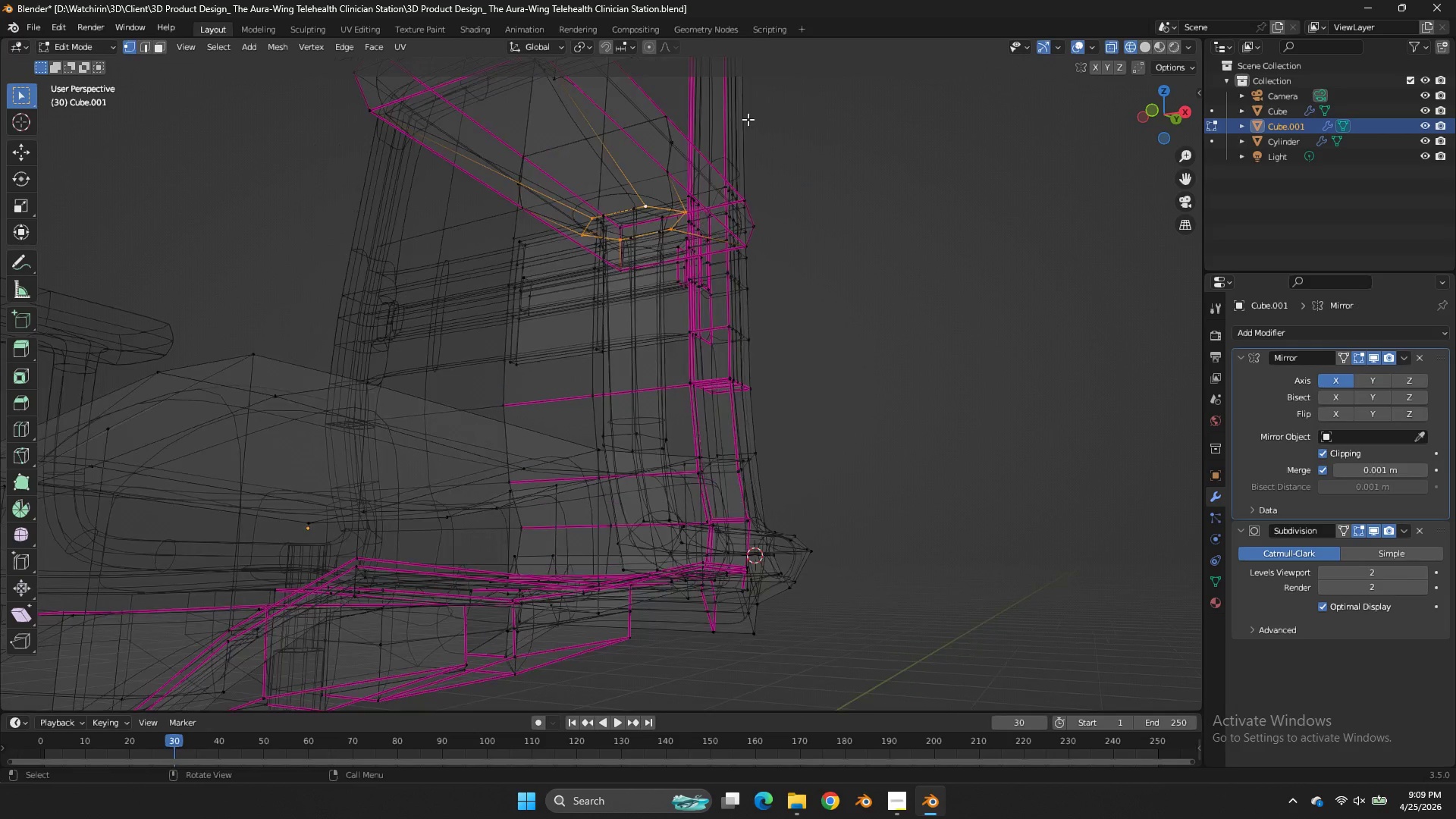 
scroll: coordinate [747, 116], scroll_direction: down, amount: 2.0
 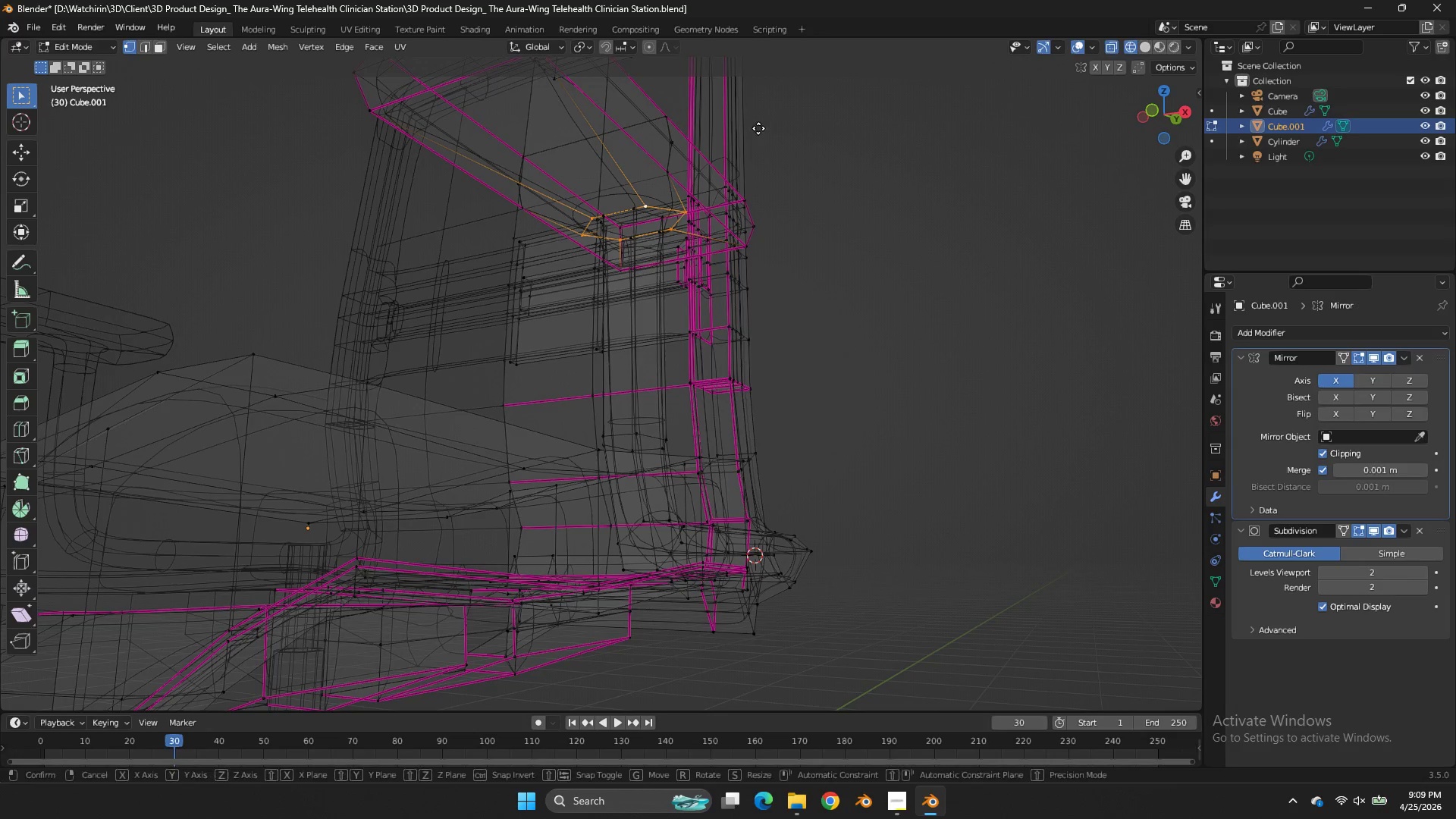 
type(gz)
 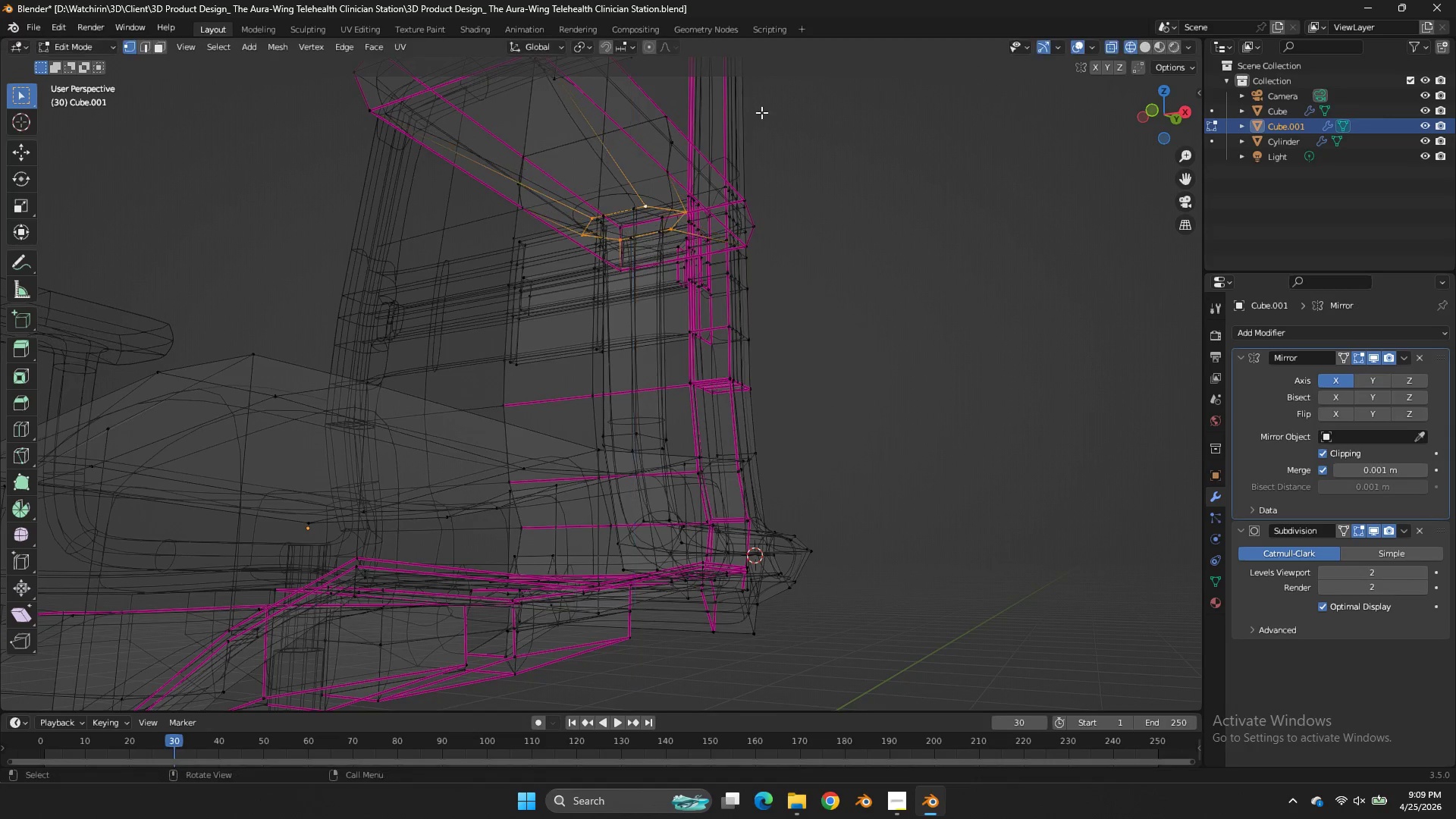 
right_click([761, 112])
 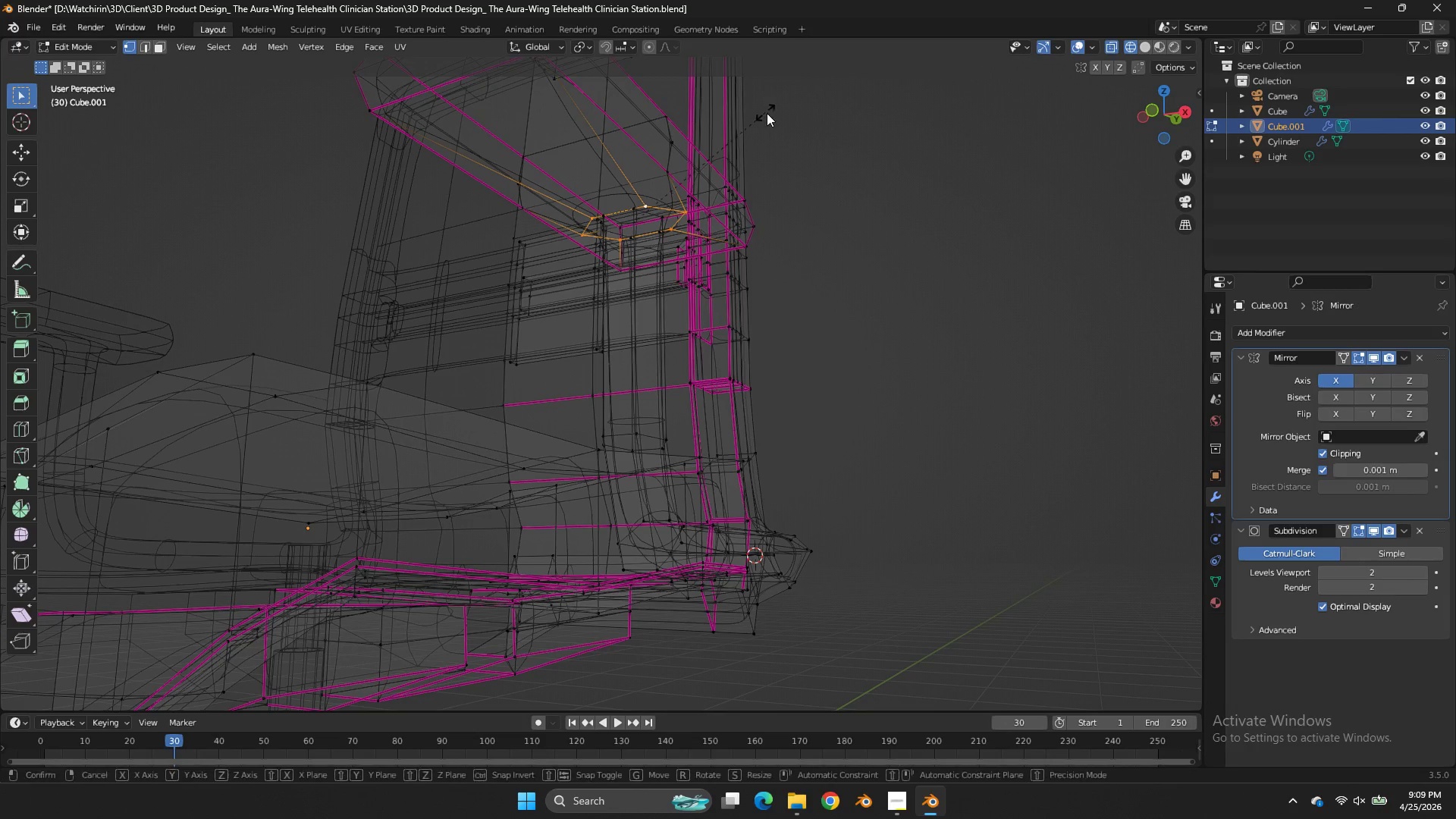 
type(sx)
 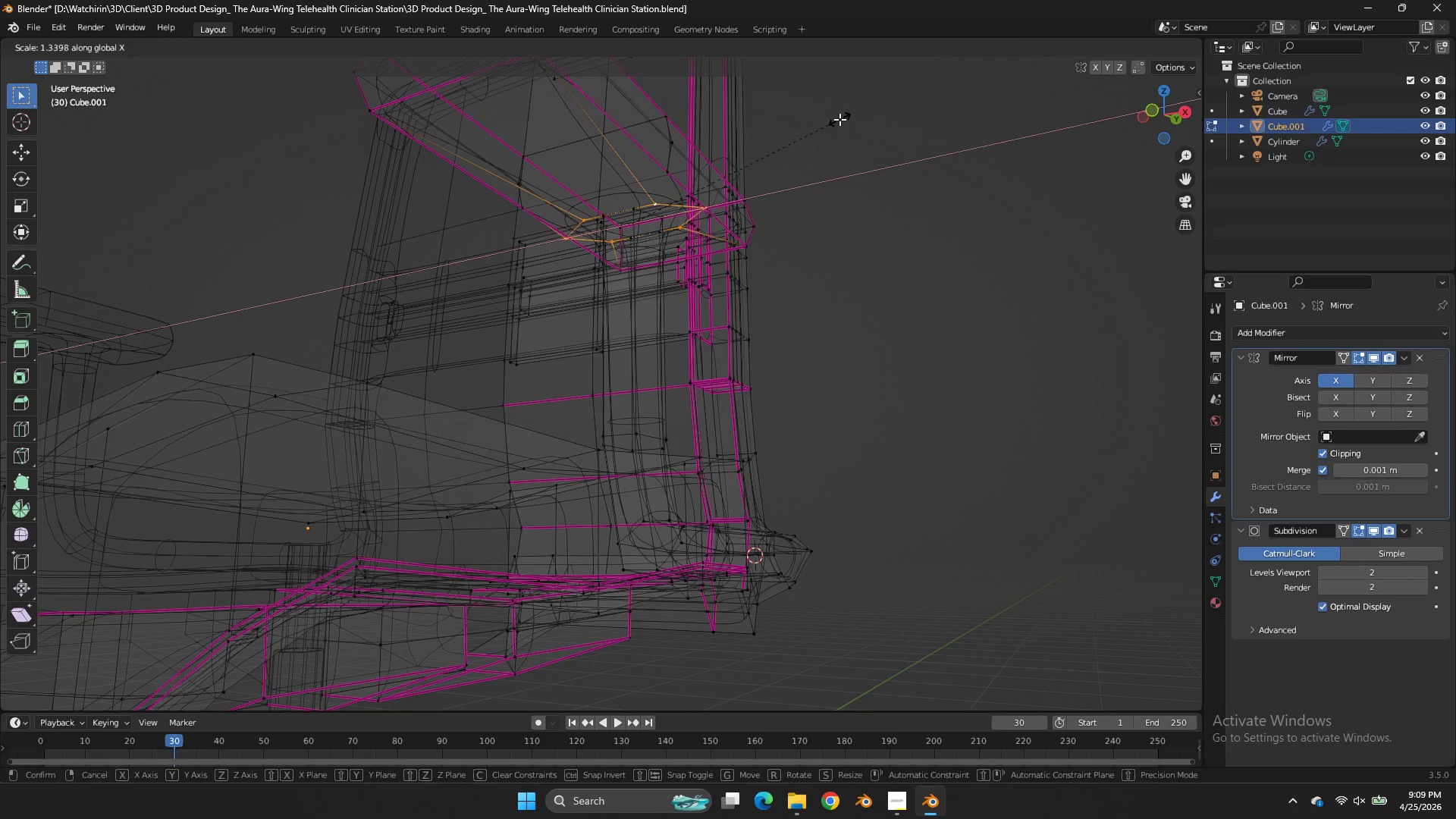 
right_click([839, 119])
 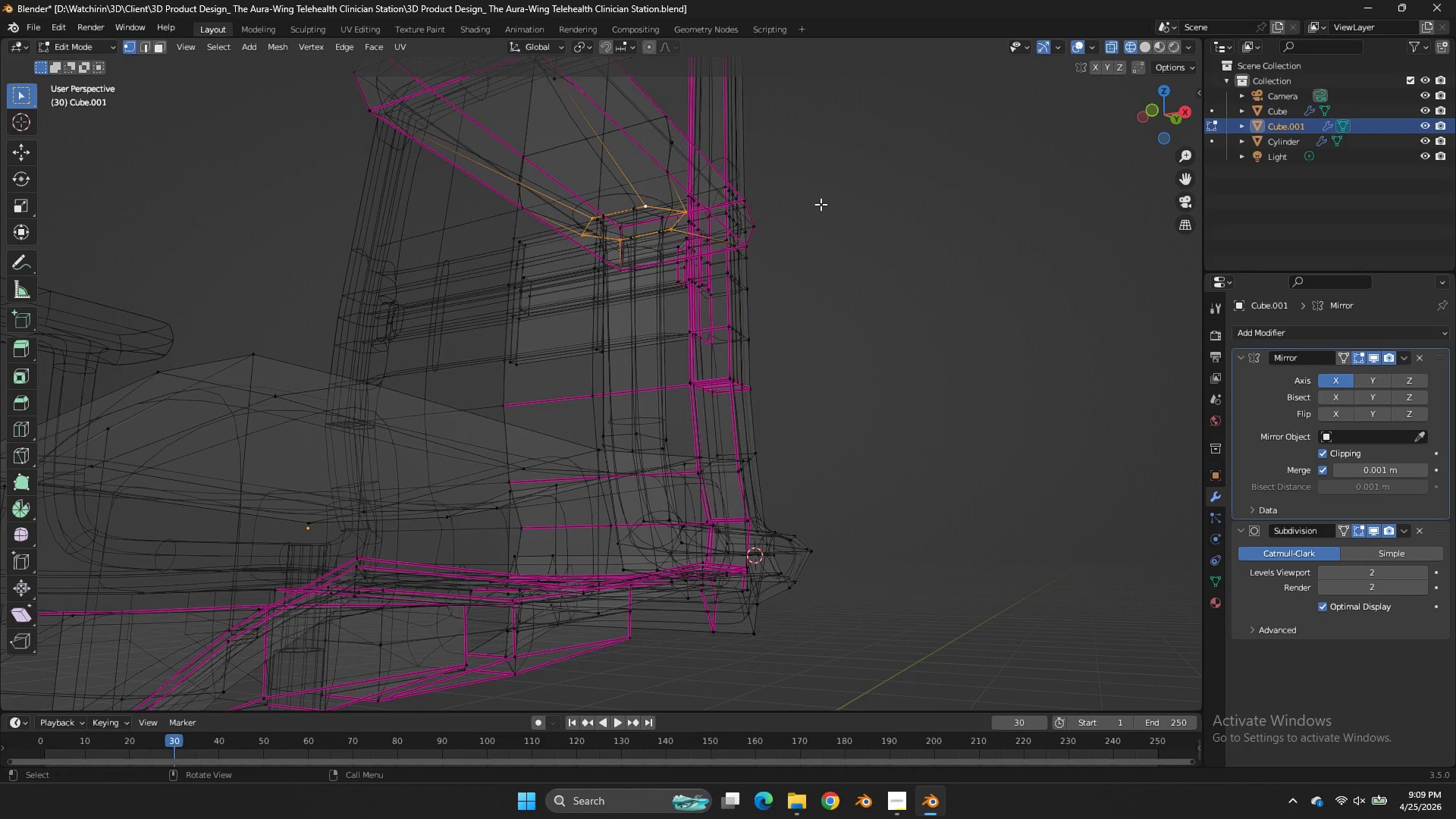 
key(X)
 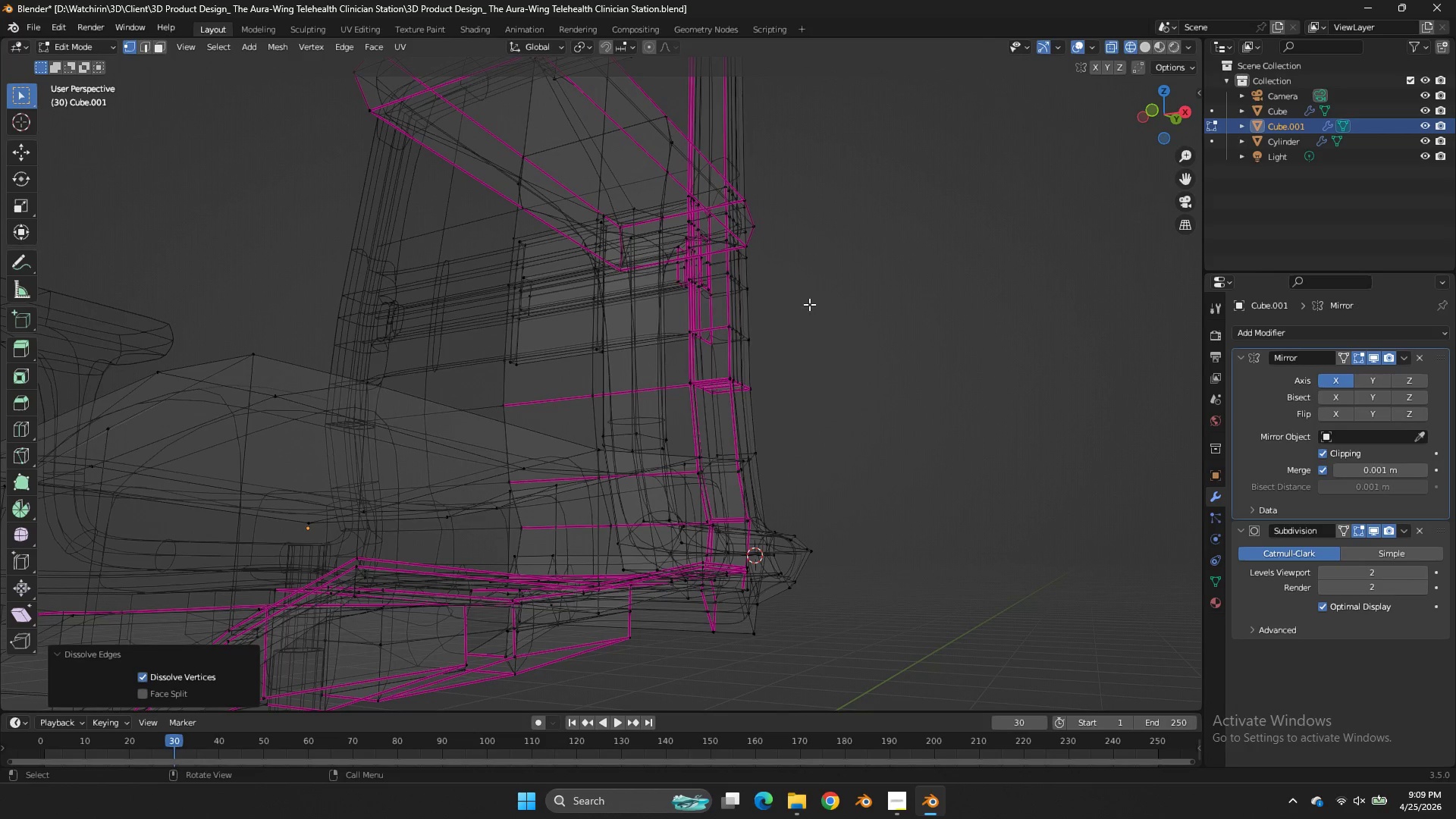 
key(Z)
 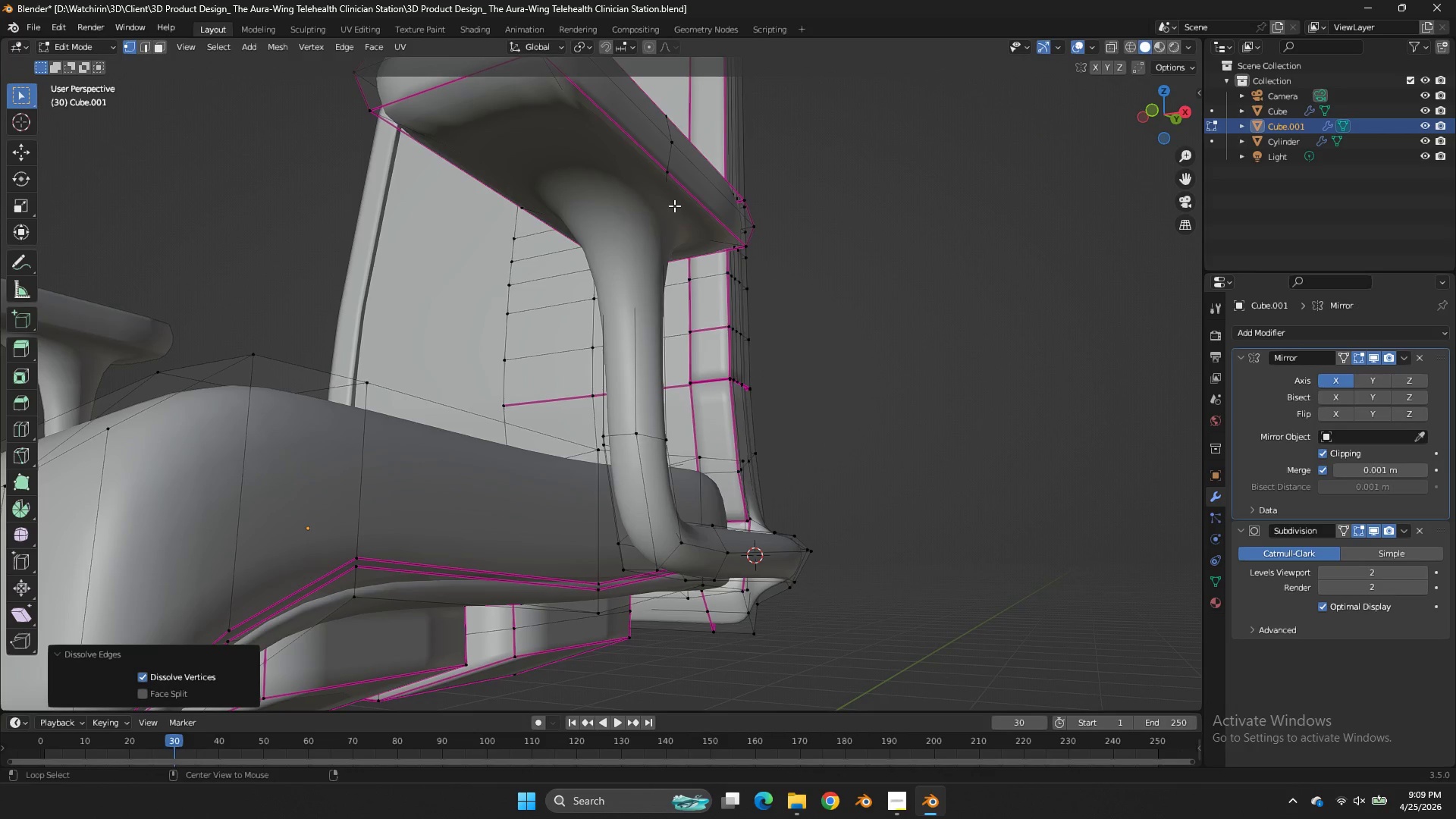 
hold_key(key=AltLeft, duration=0.69)
left_click([654, 210])
 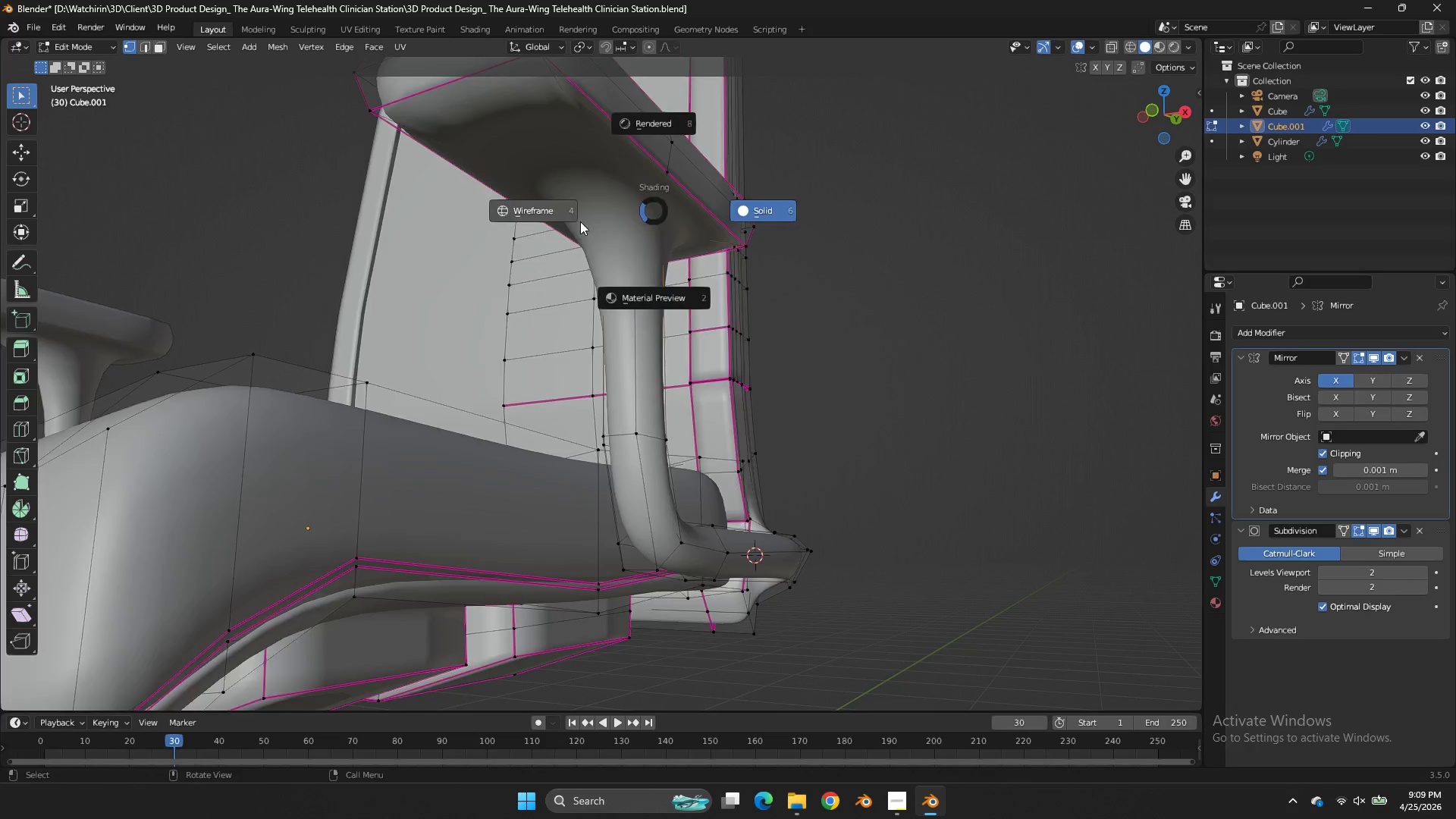 
key(Z)
 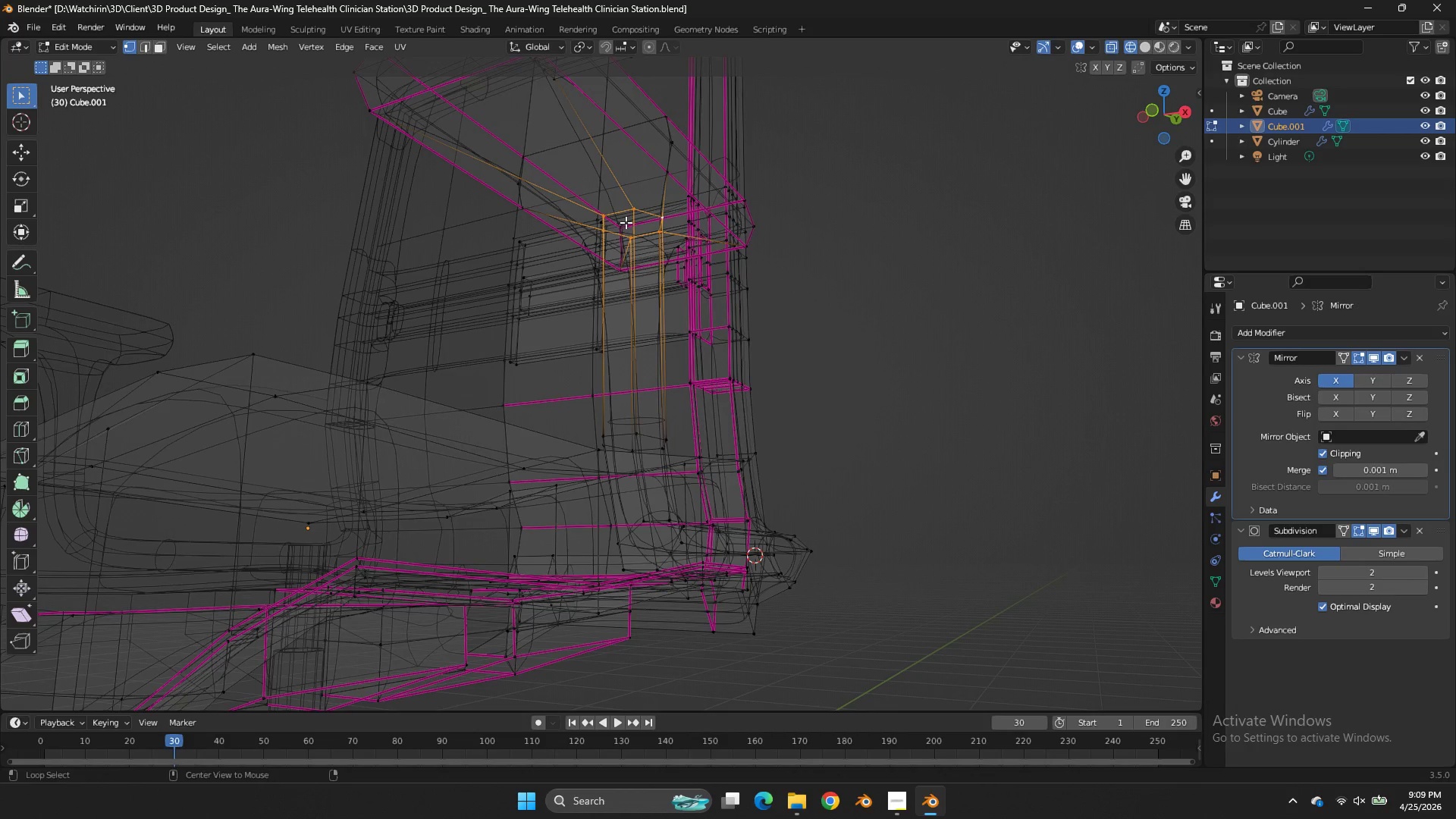 
key(Alt+AltLeft)
 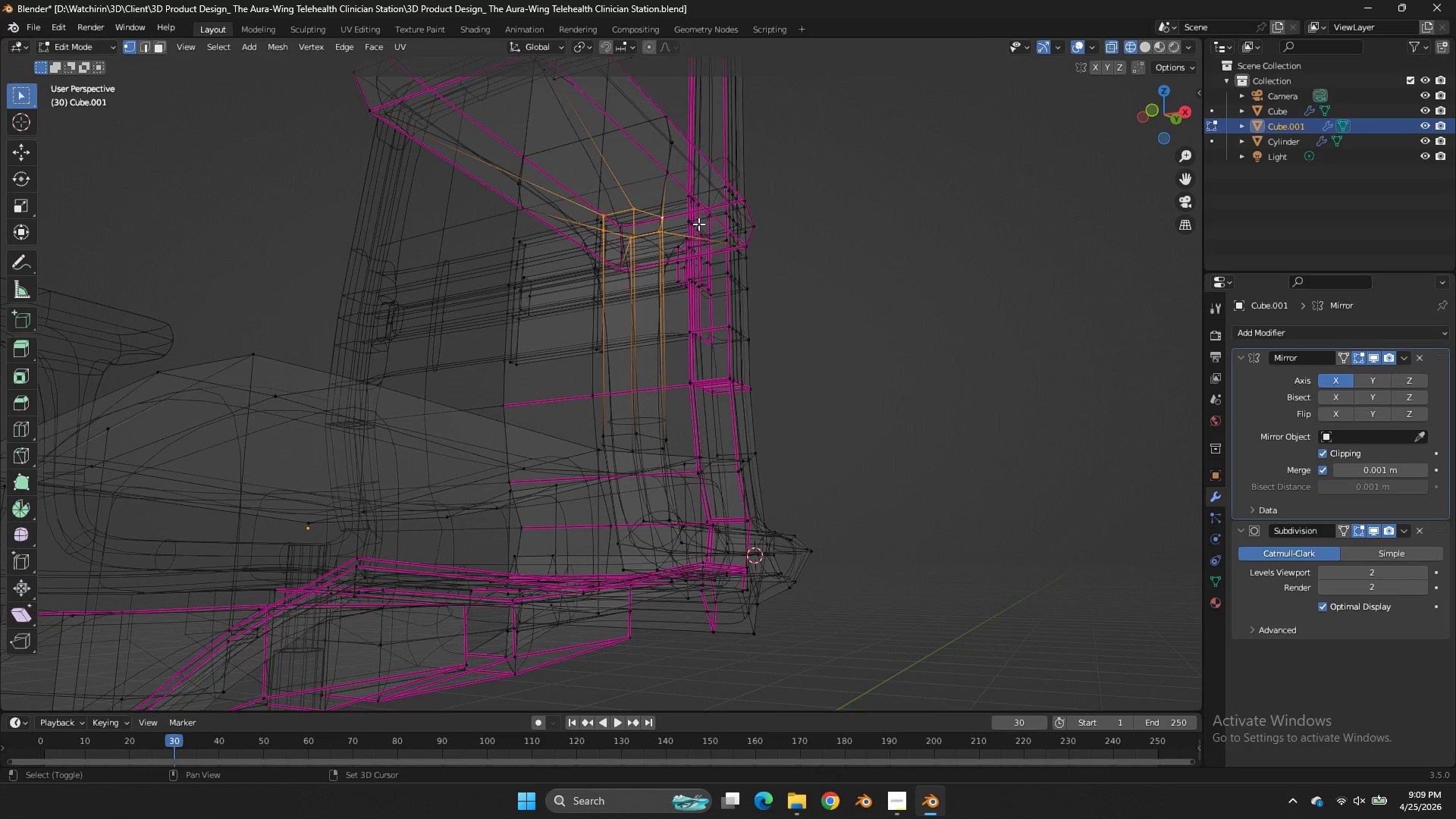 
key(Shift+E)
 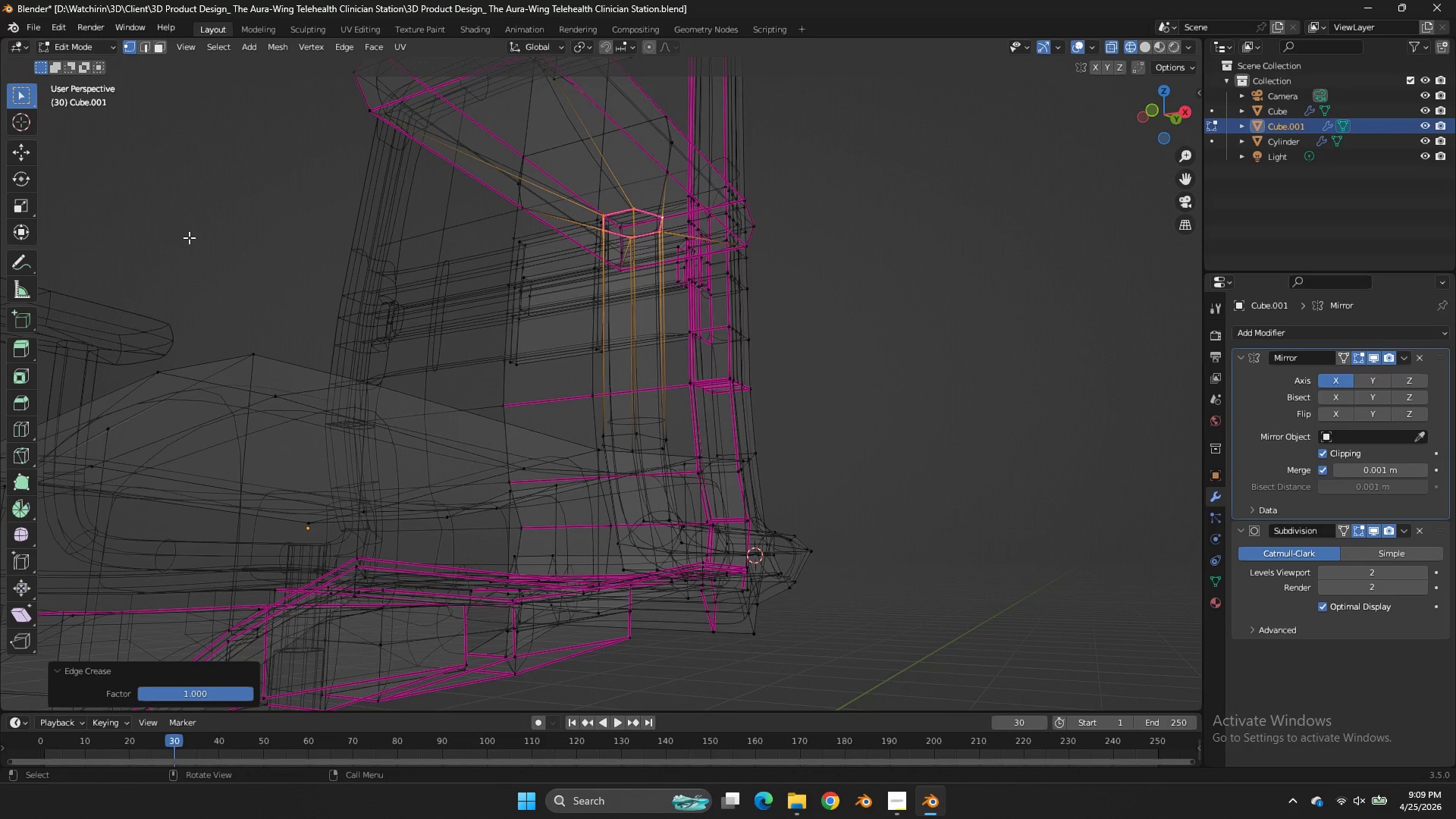 
left_click([189, 237])
 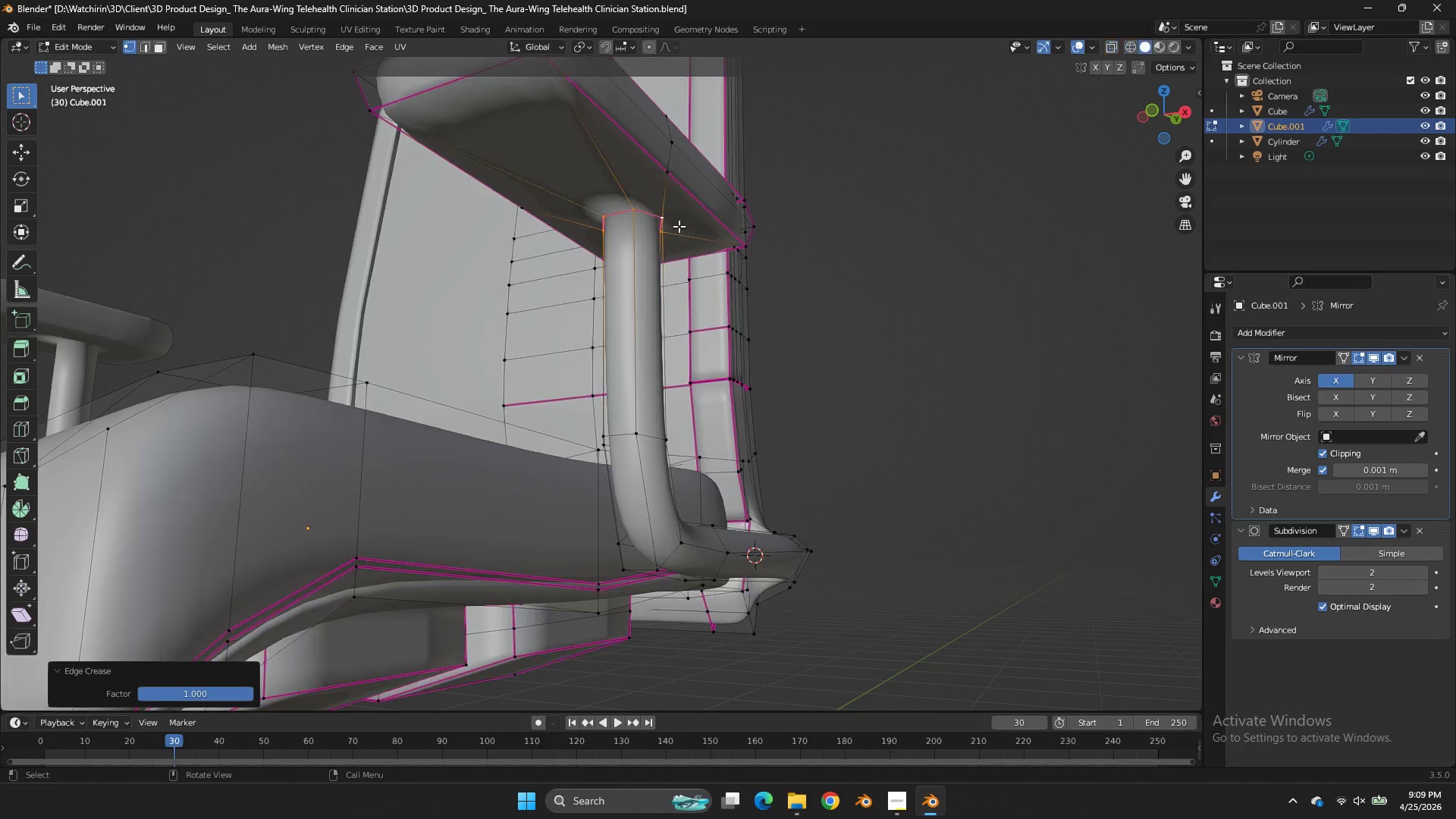 
key(Z)
 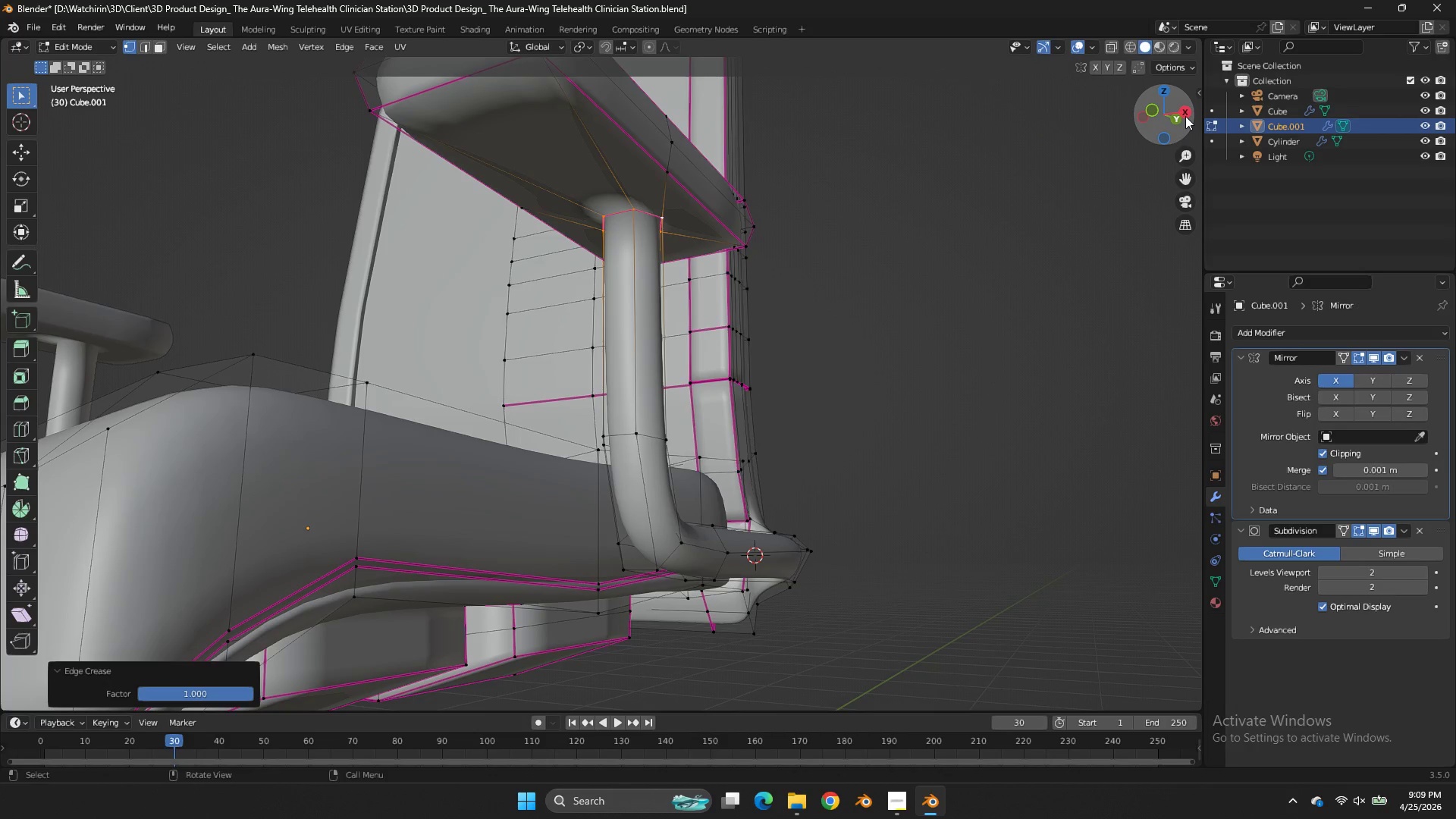 
left_click([1183, 113])
 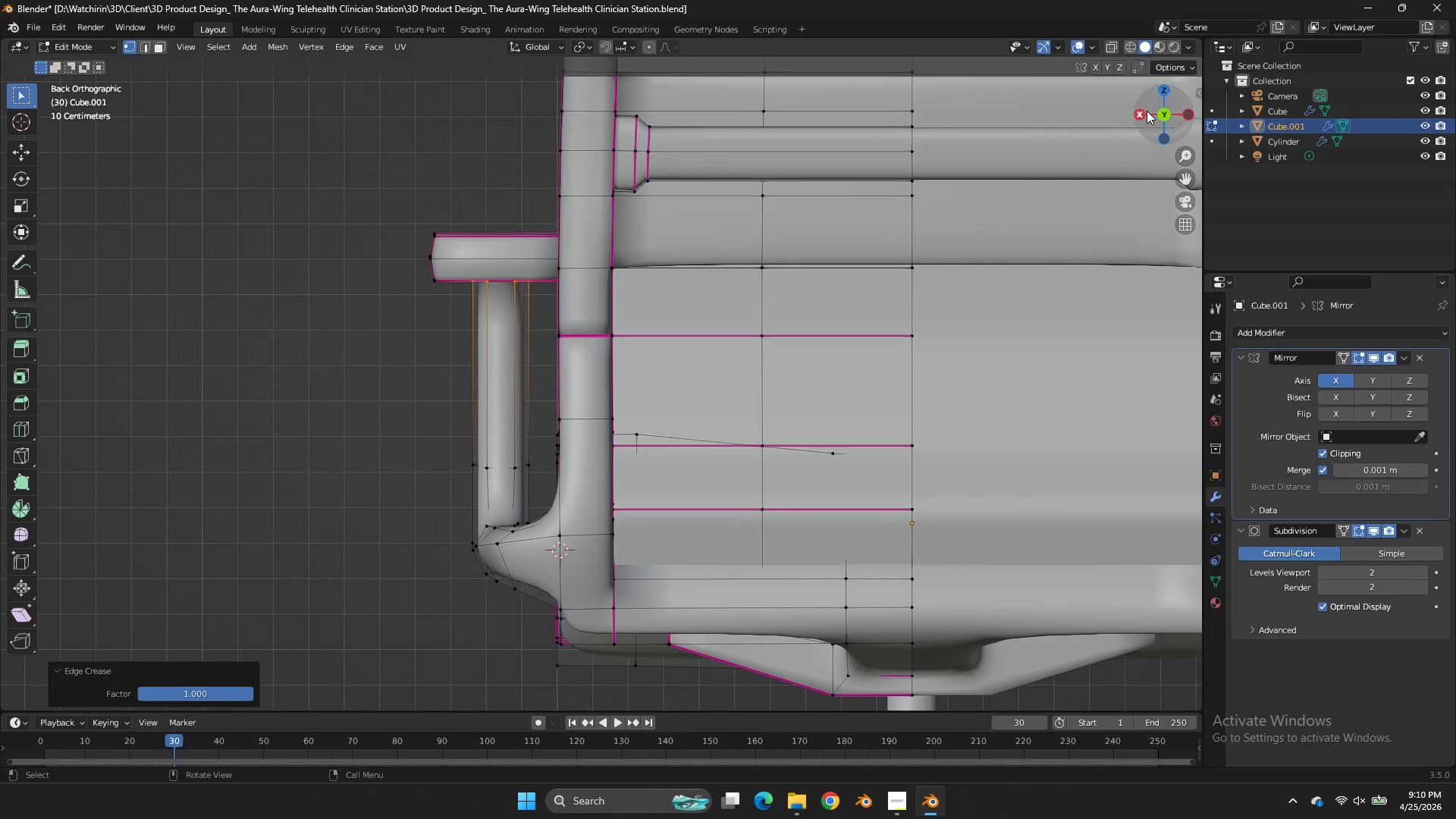 
left_click([1147, 111])
 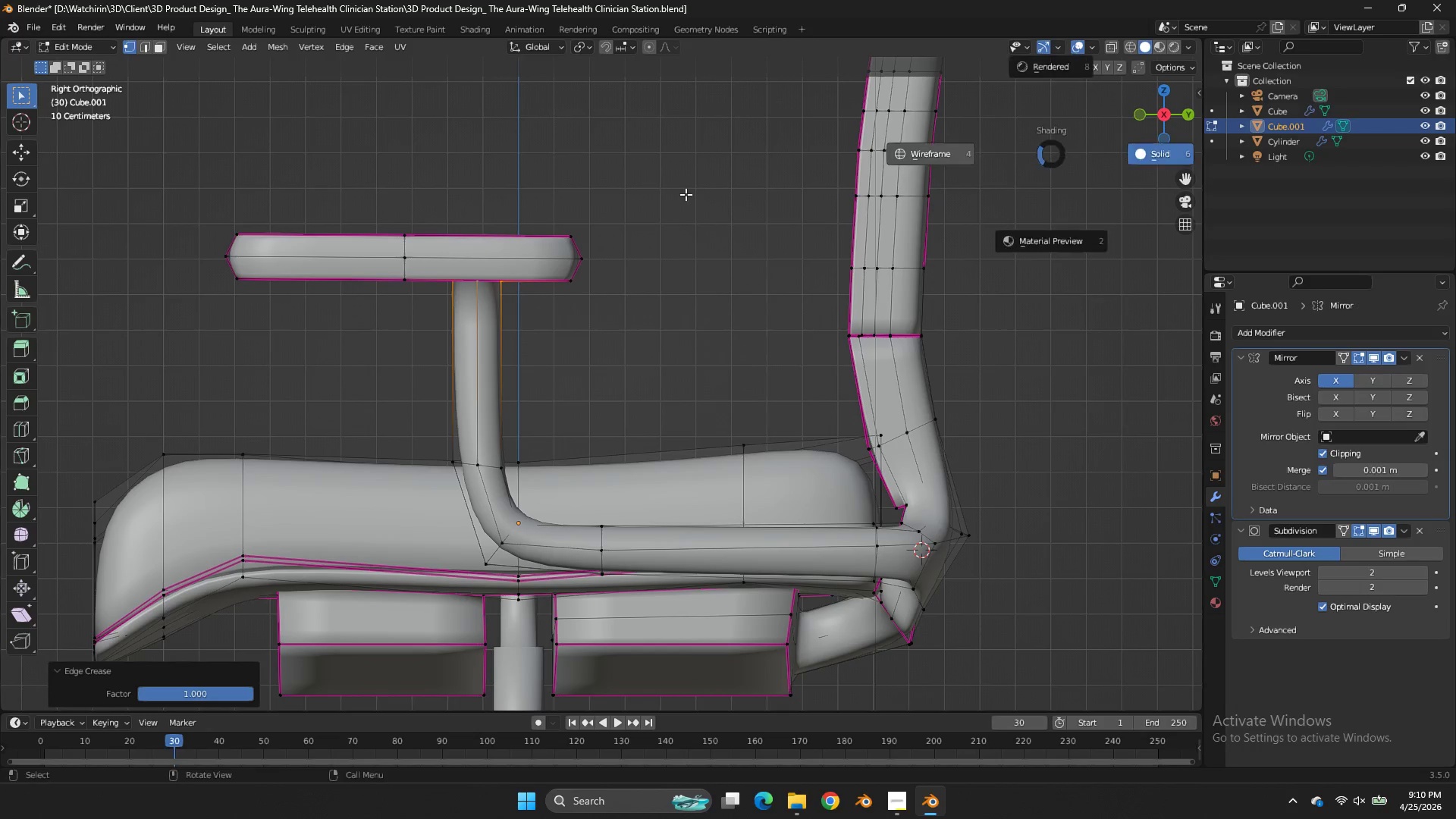 
type(zzgx)
 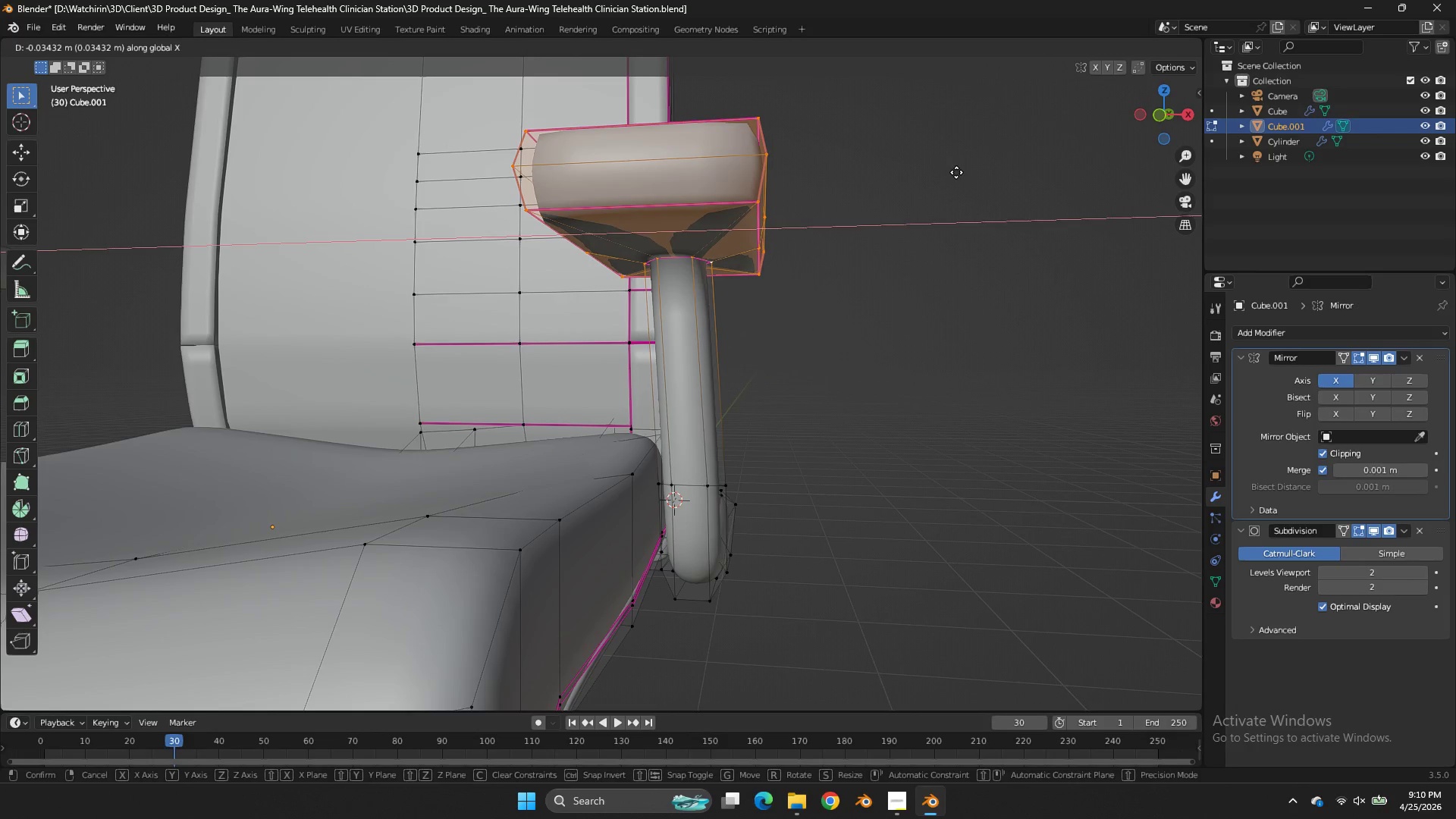 
left_click_drag(start_coordinate=[616, 207], to_coordinate=[510, 304])
 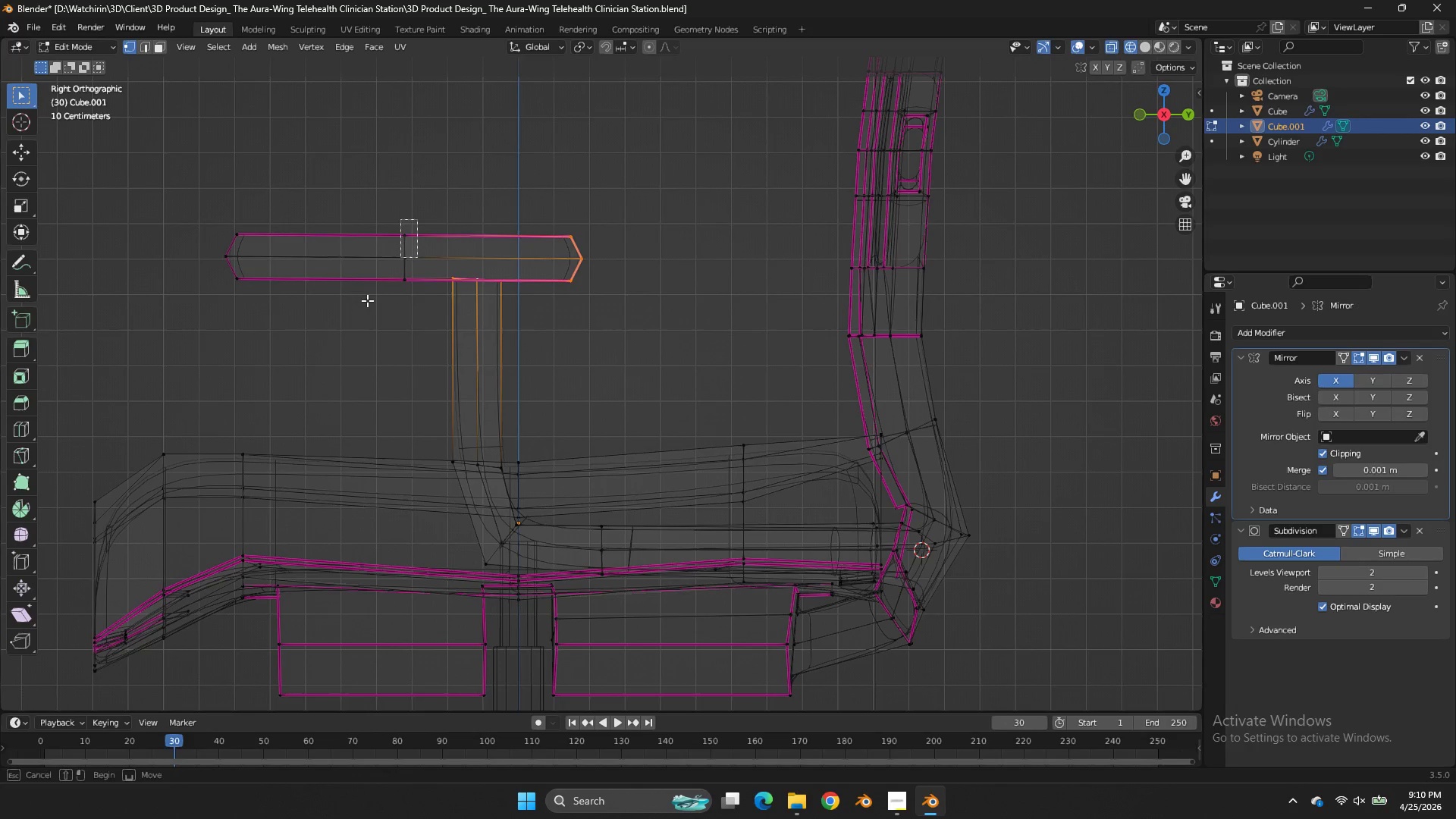 
left_click_drag(start_coordinate=[417, 219], to_coordinate=[330, 323])
 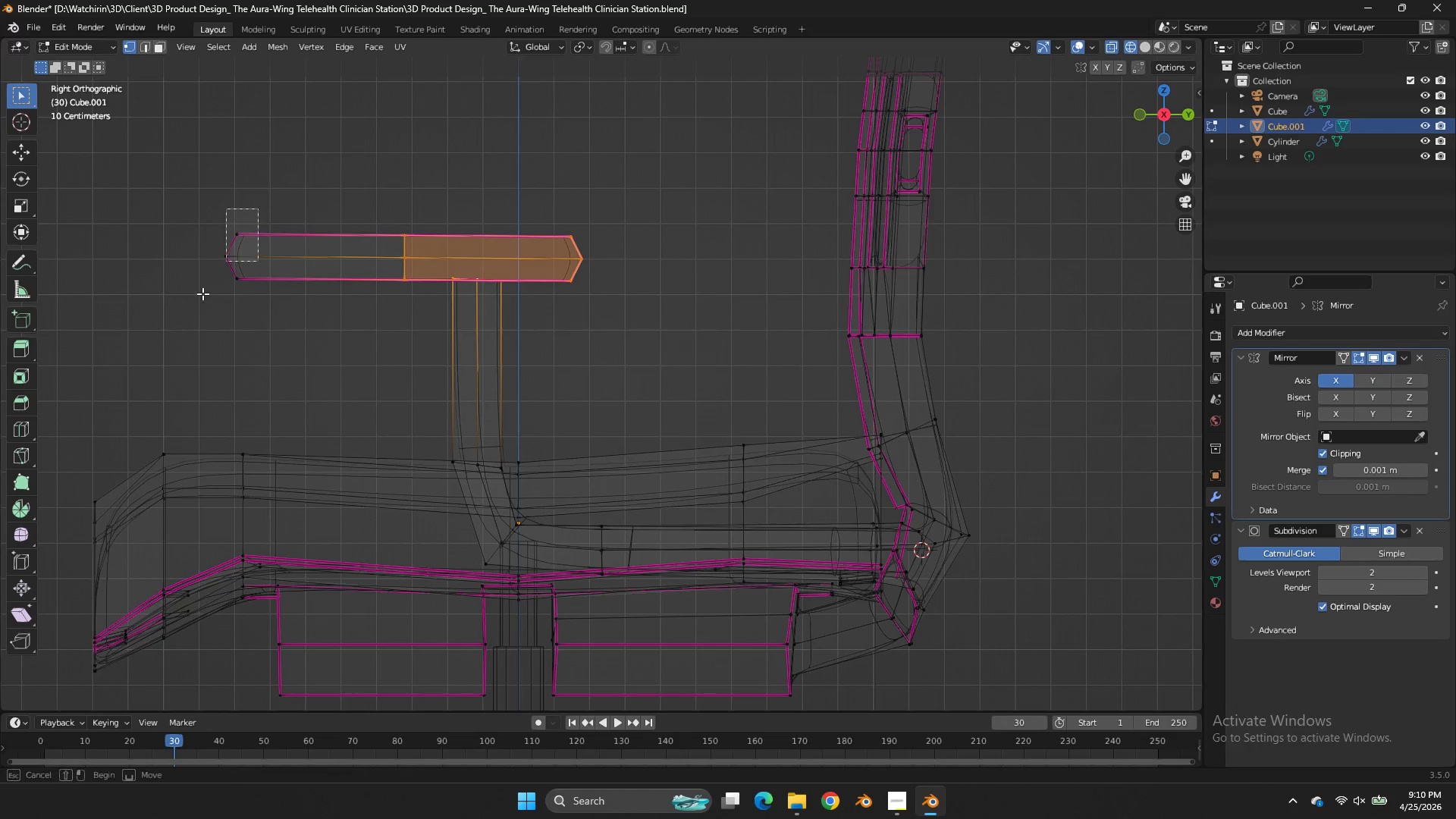 
left_click_drag(start_coordinate=[258, 209], to_coordinate=[176, 333])
 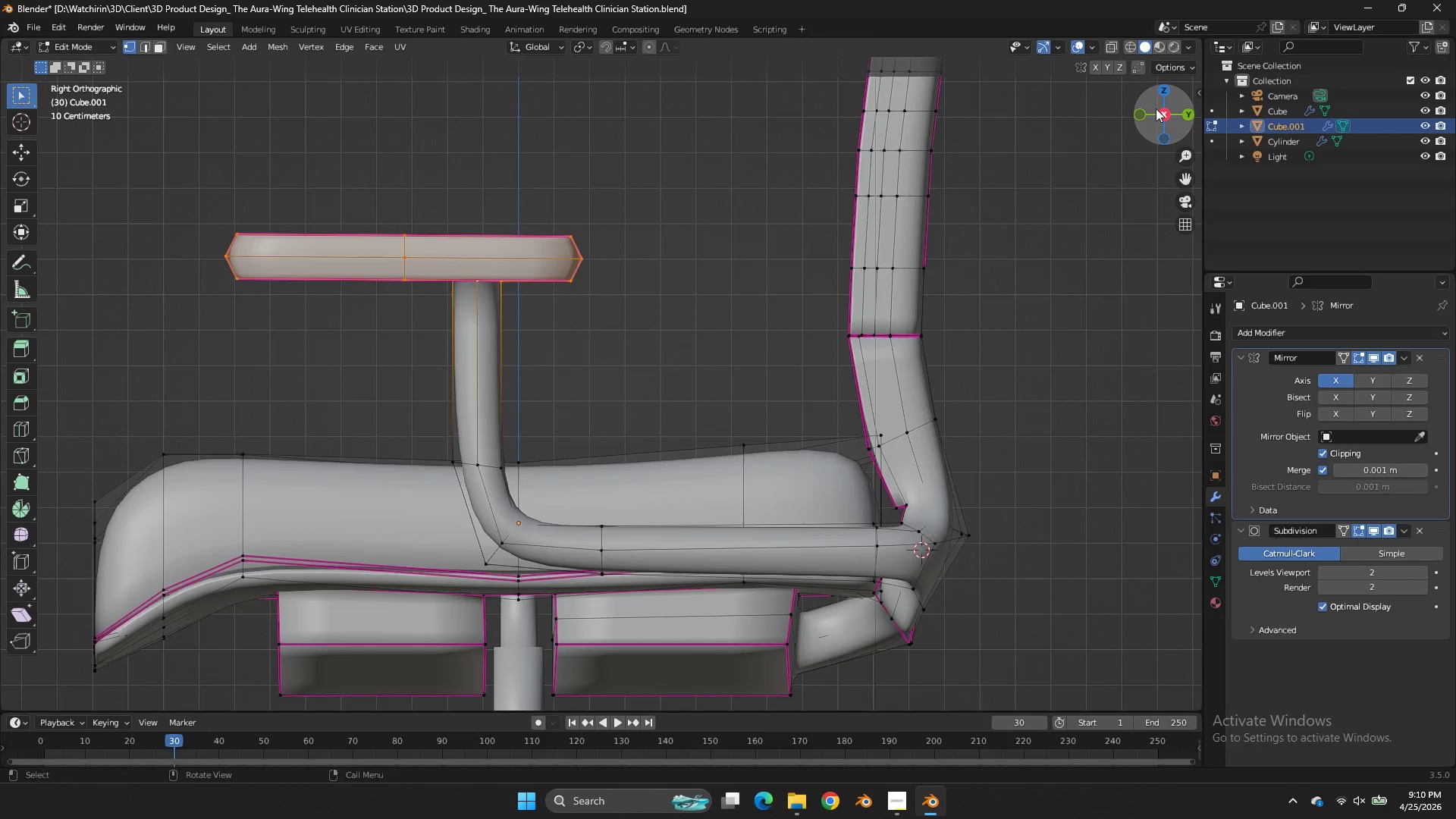 
left_click_drag(start_coordinate=[1175, 114], to_coordinate=[133, 118])
 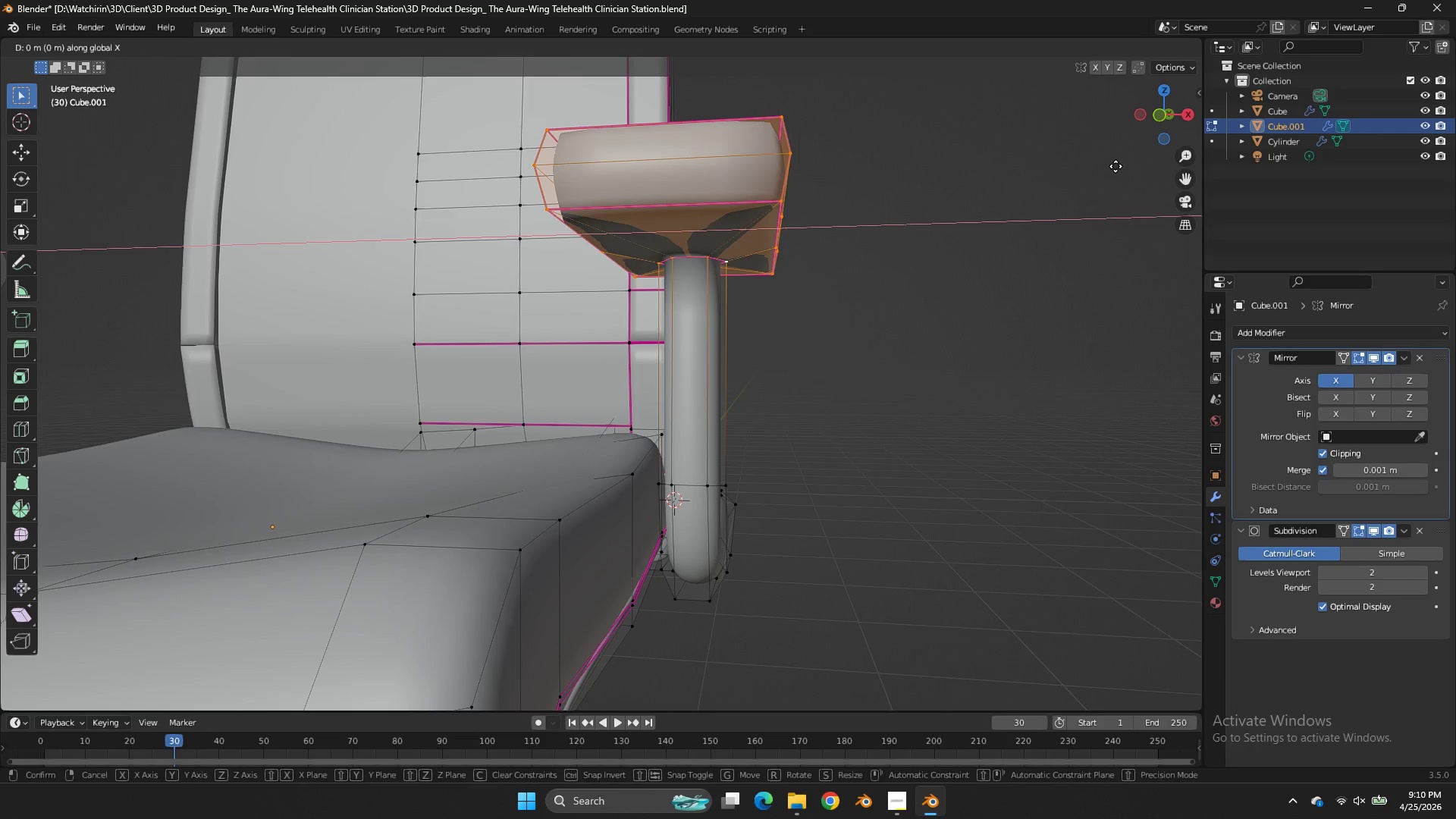 
hold_key(key=ShiftLeft, duration=0.73)
 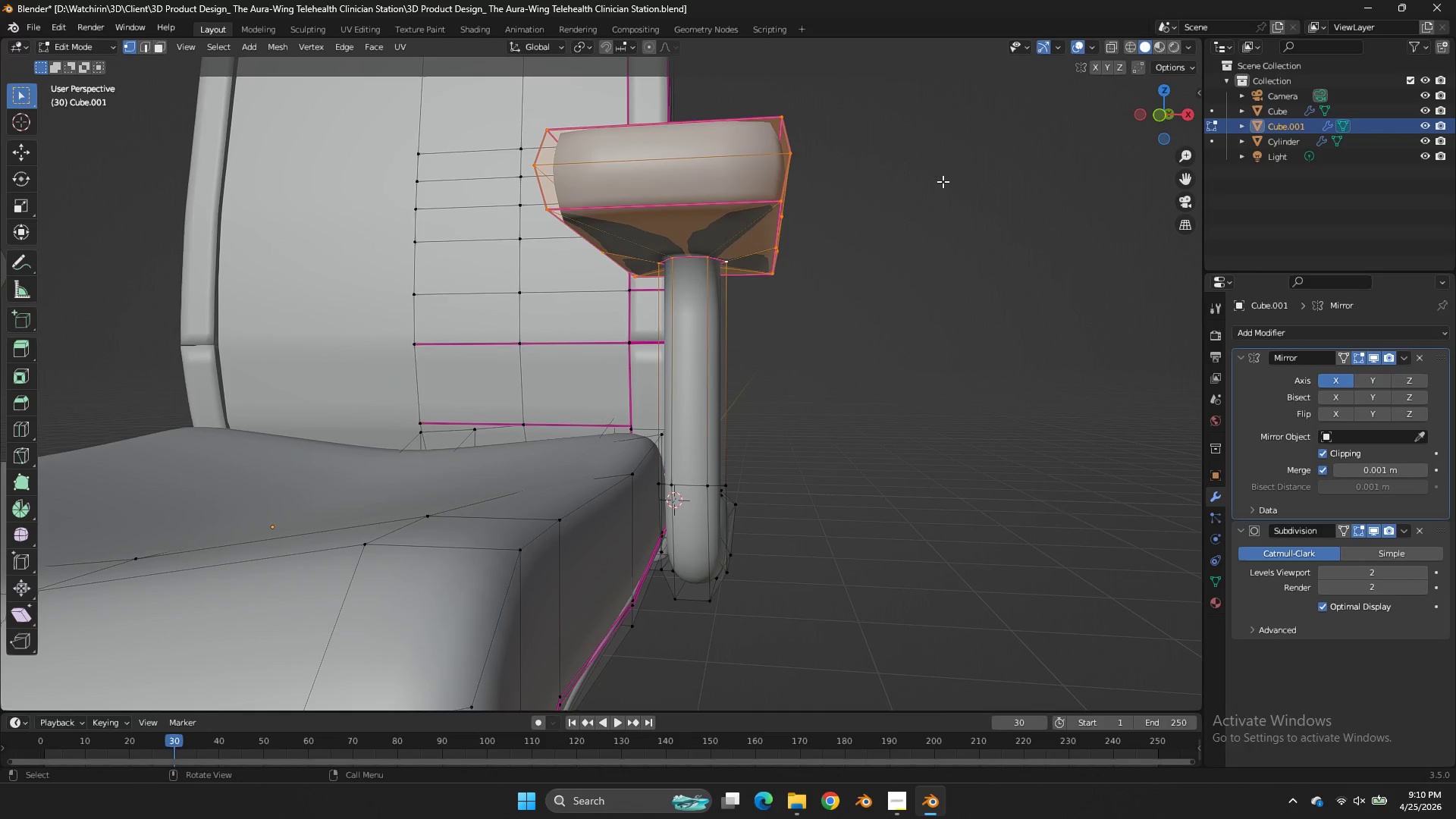 
right_click([956, 172])
 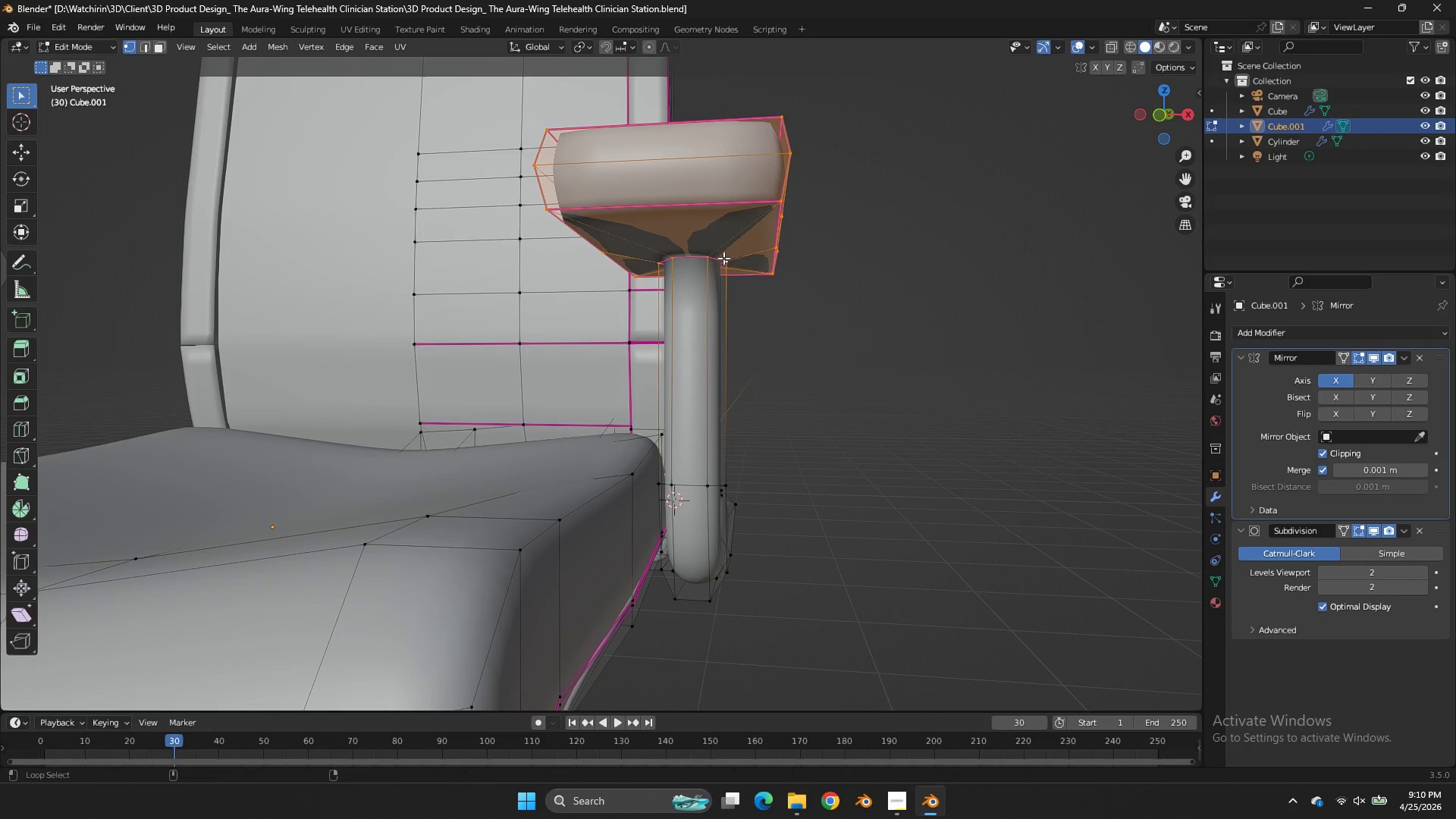 
hold_key(key=ShiftLeft, duration=0.73)
hold_key(key=AltLeft, duration=0.7)
left_click([708, 262])
 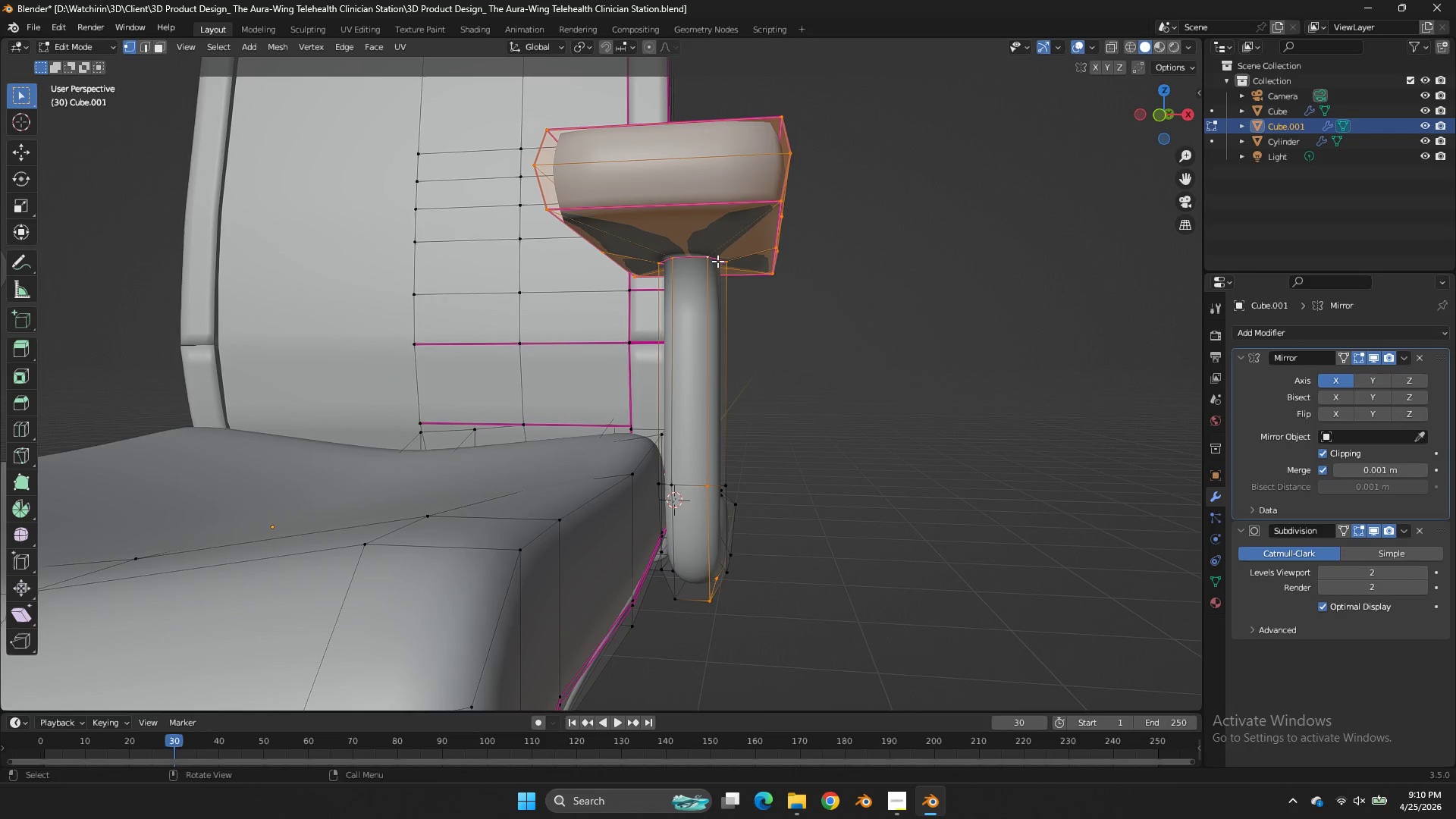 
key(Control+ControlLeft)
 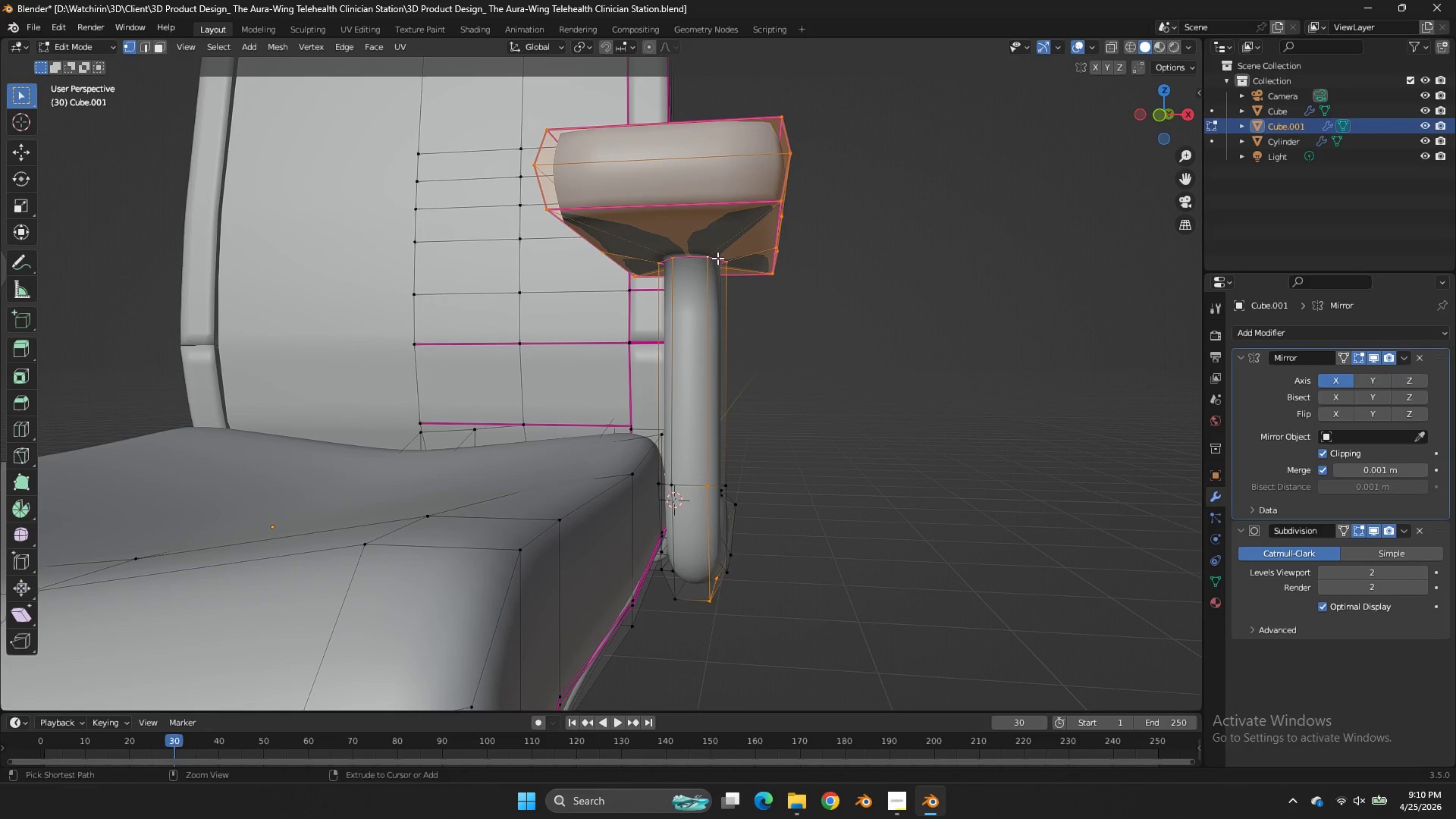 
key(Control+ControlLeft)
 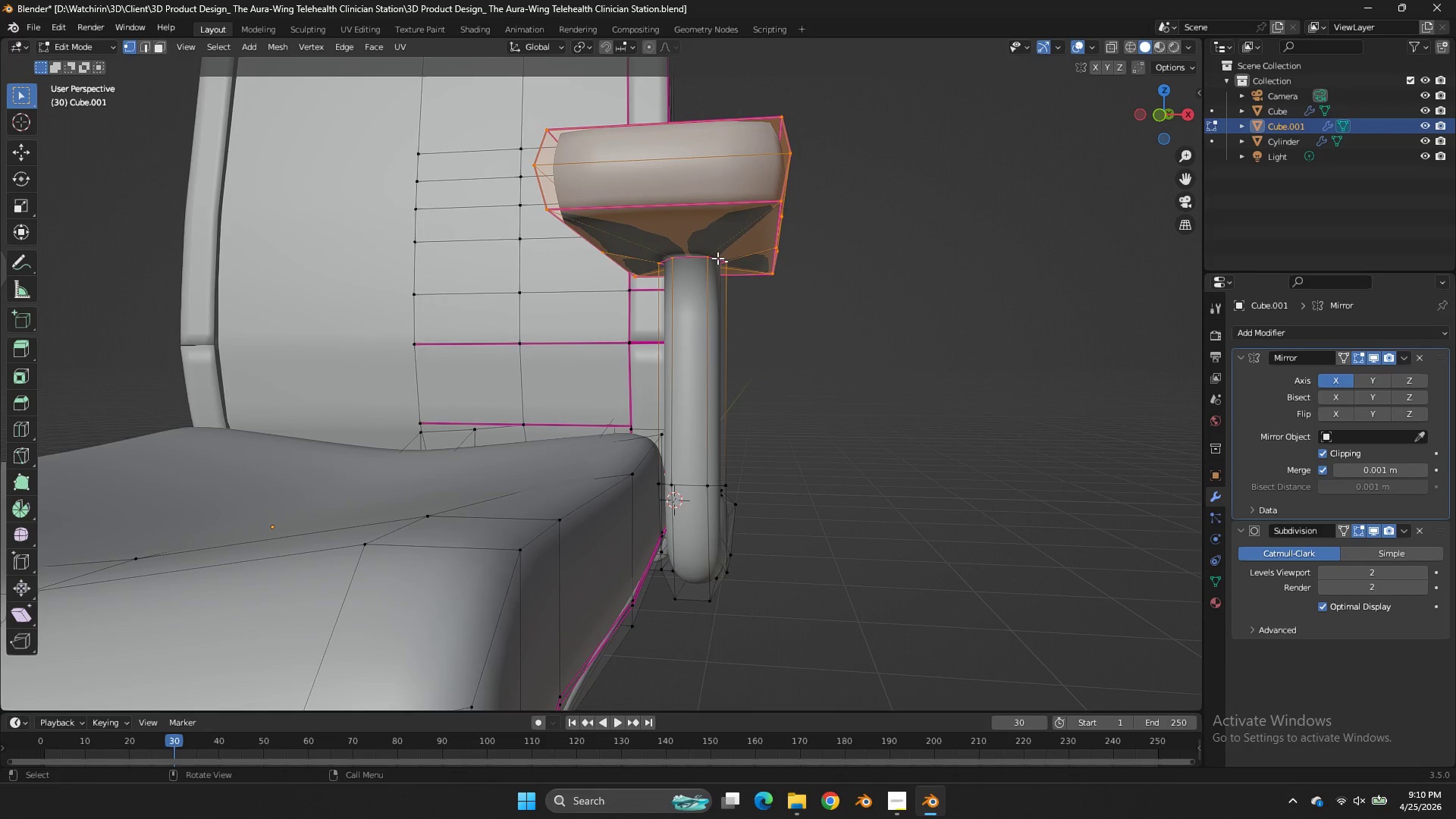 
key(Control+Z)
 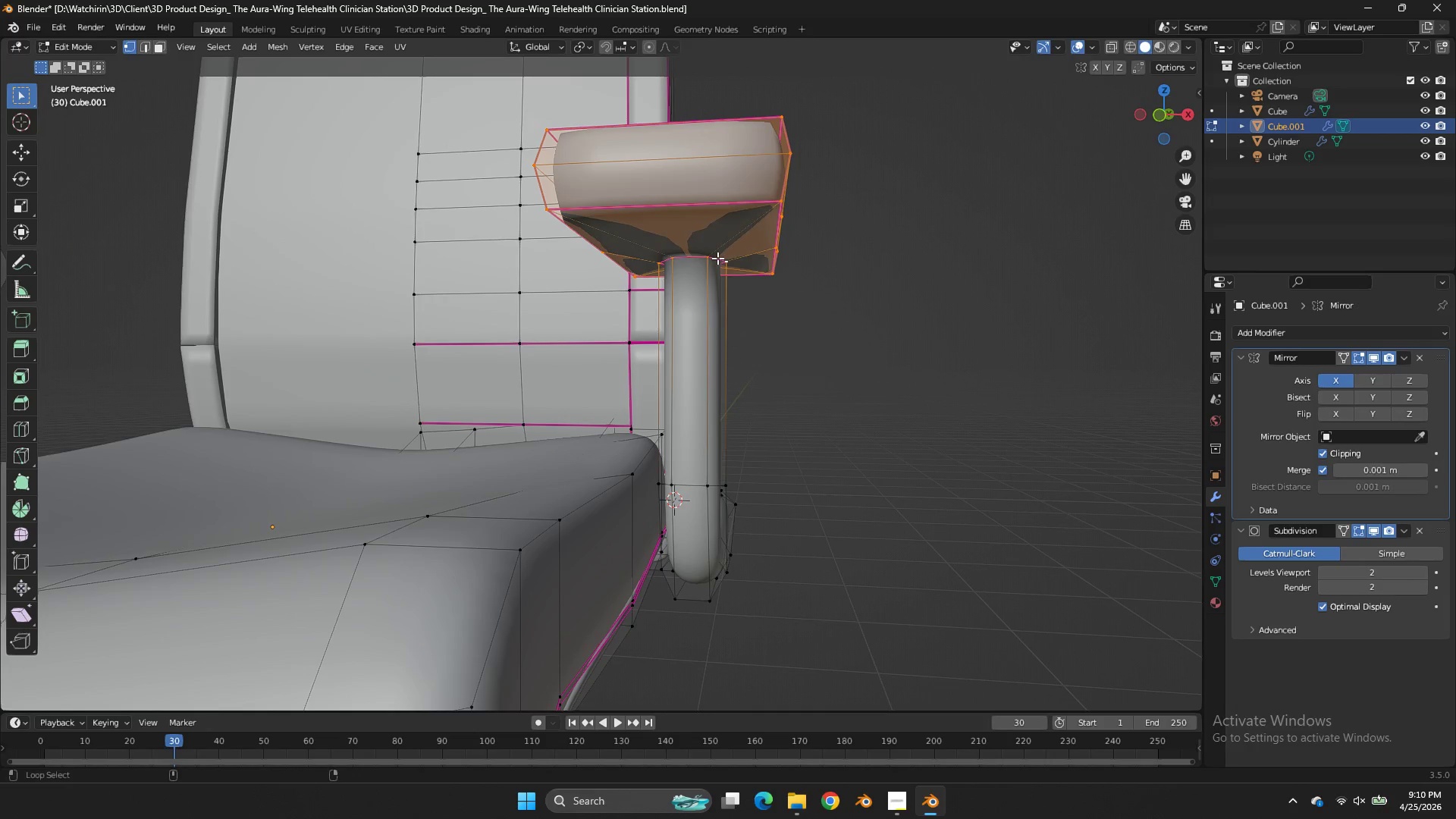 
hold_key(key=AltLeft, duration=0.55)
hold_key(key=ShiftLeft, duration=0.44)
left_click([717, 258])
 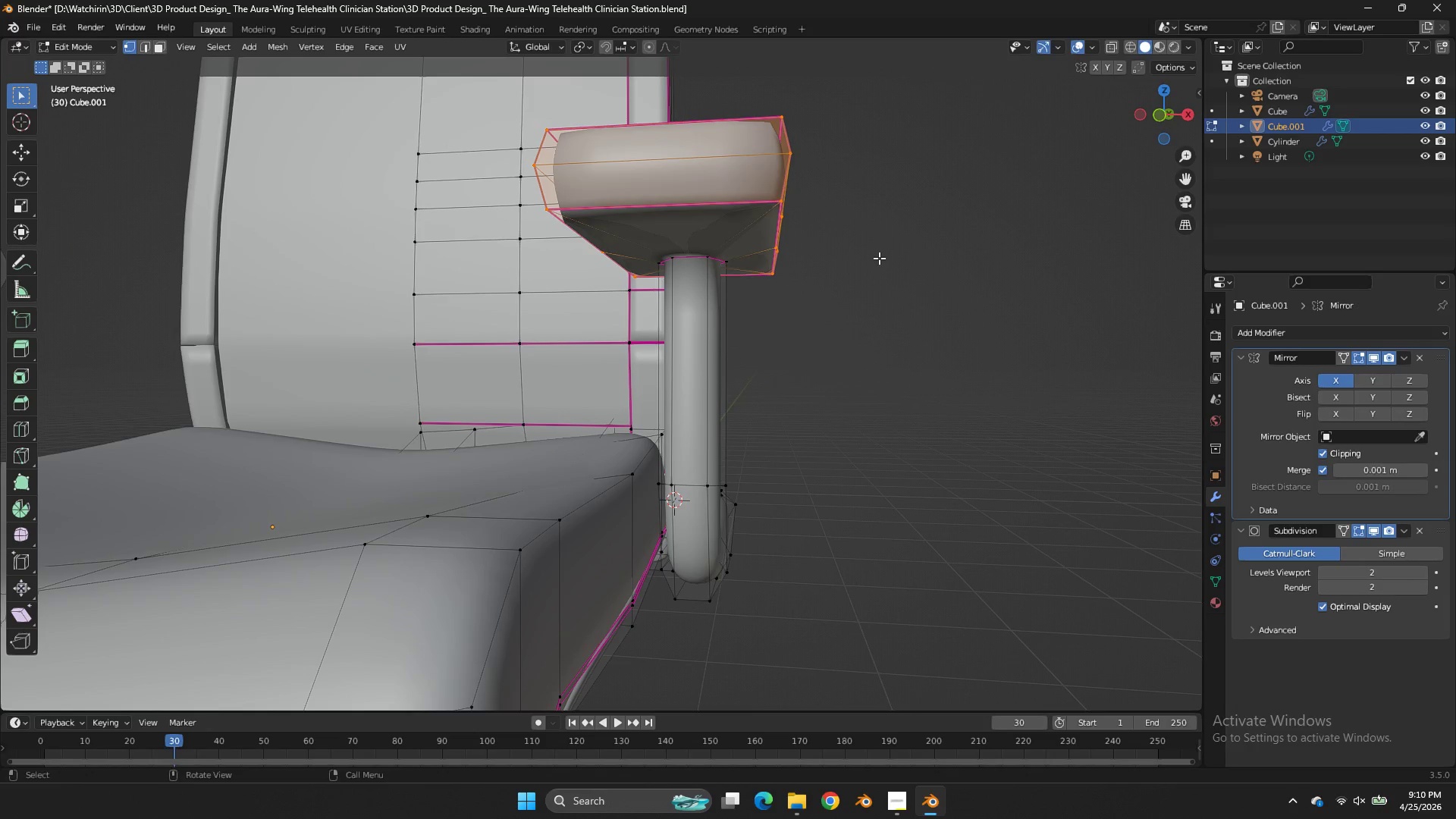 
type(gx)
 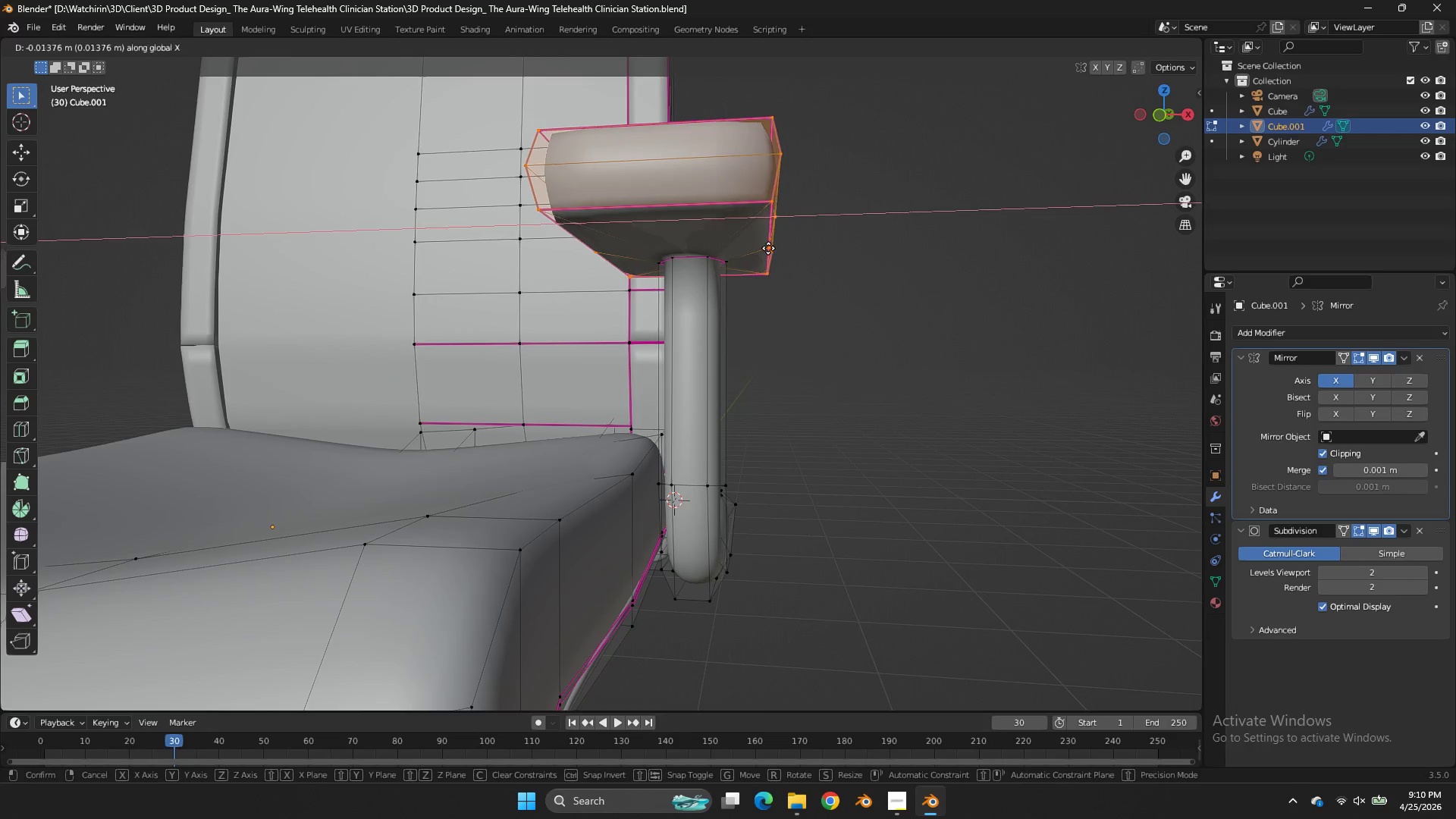 
hold_key(key=ShiftLeft, duration=0.78)
 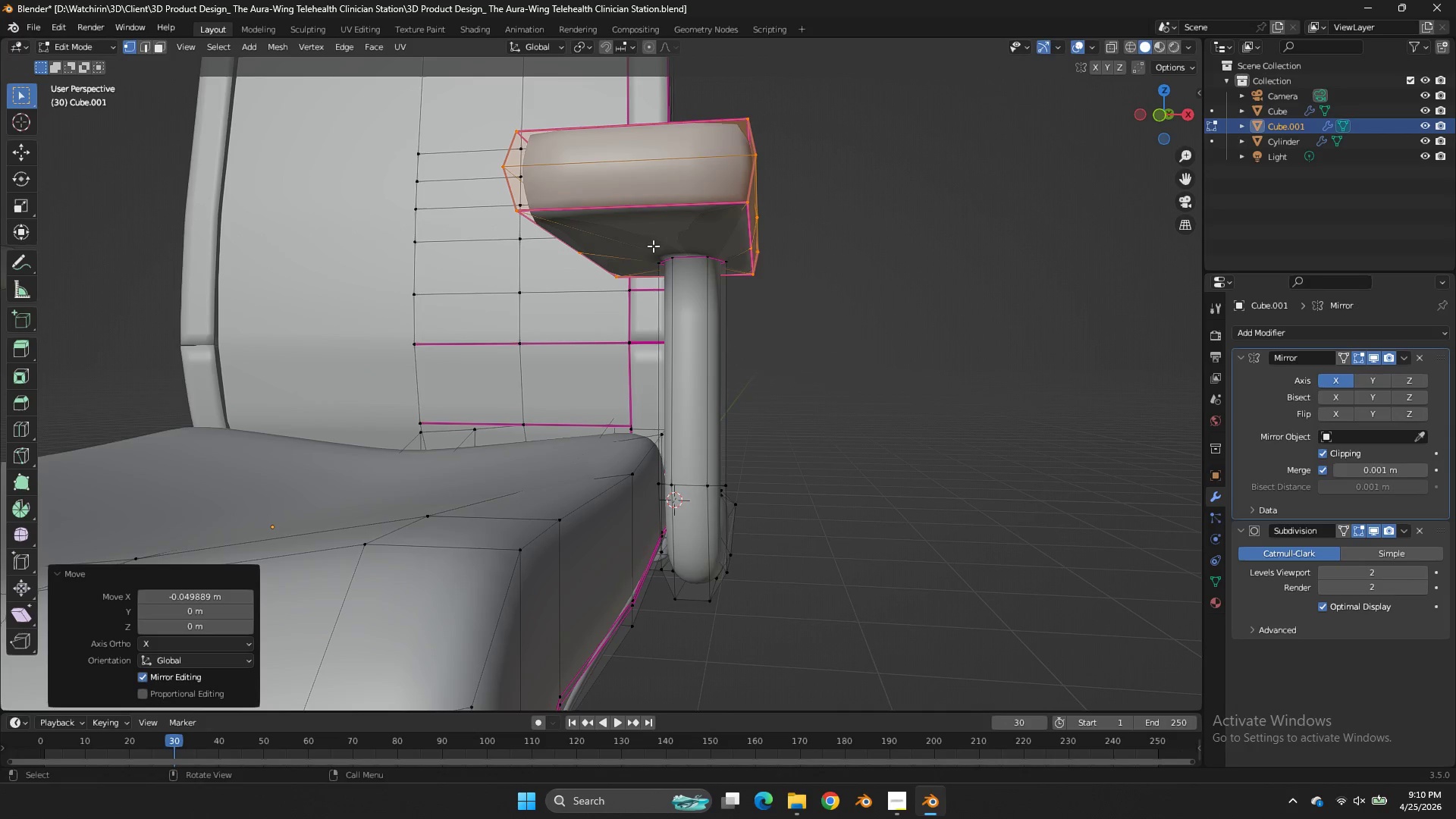 
left_click([641, 247])
 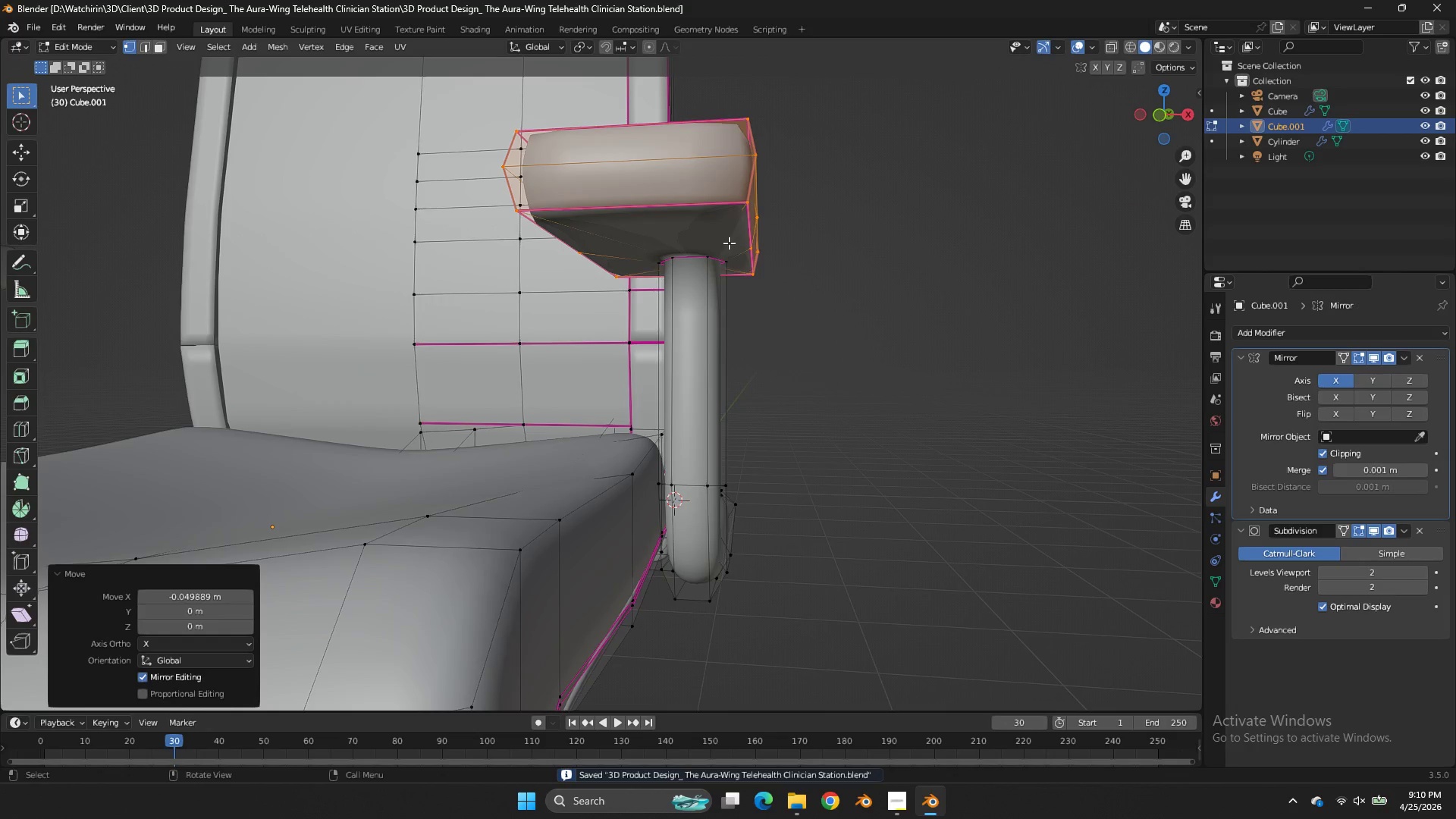 
key(Control+ControlLeft)
 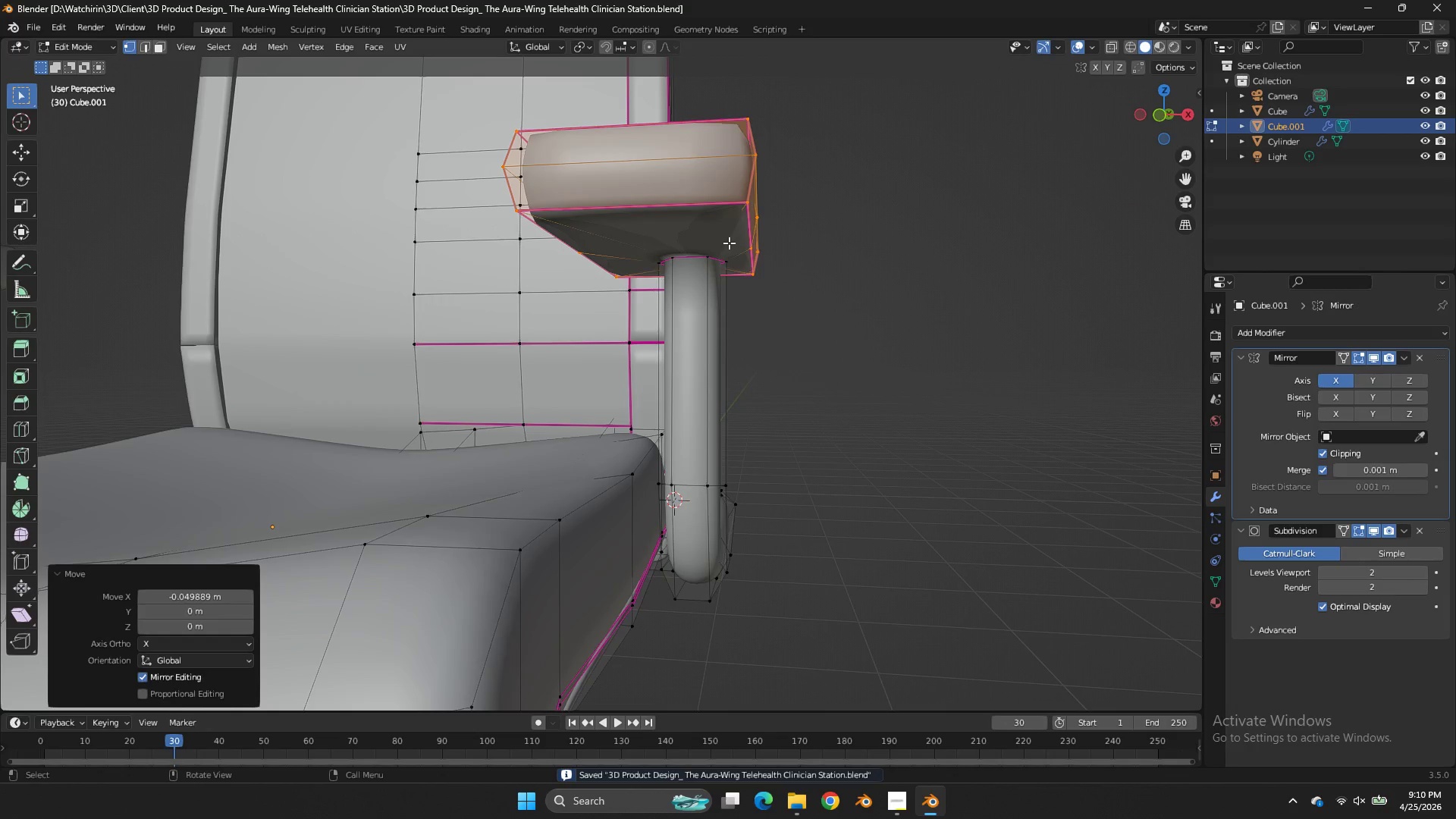 
key(Control+S)
 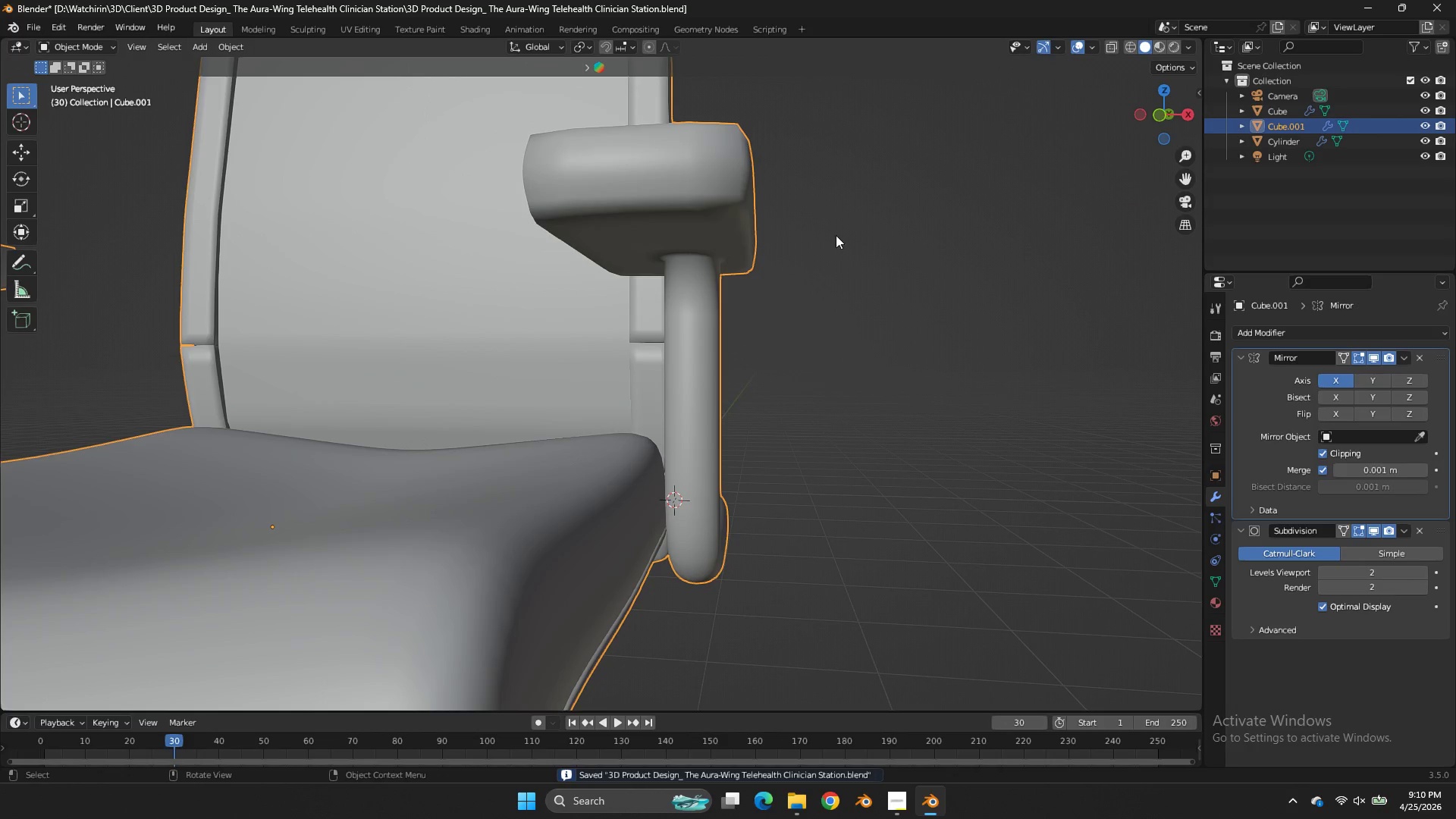 
key(Tab)
 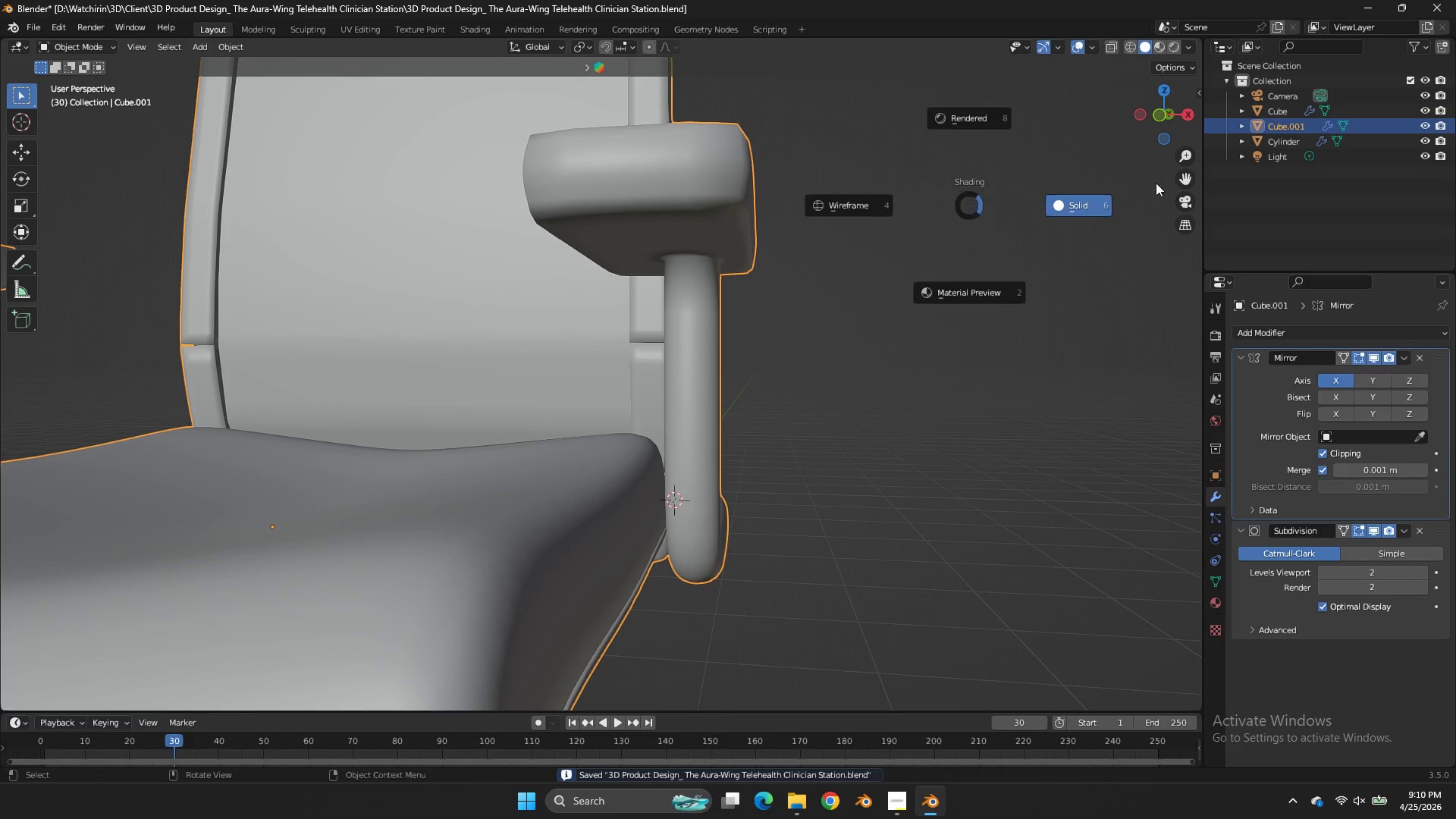 
key(Z)
 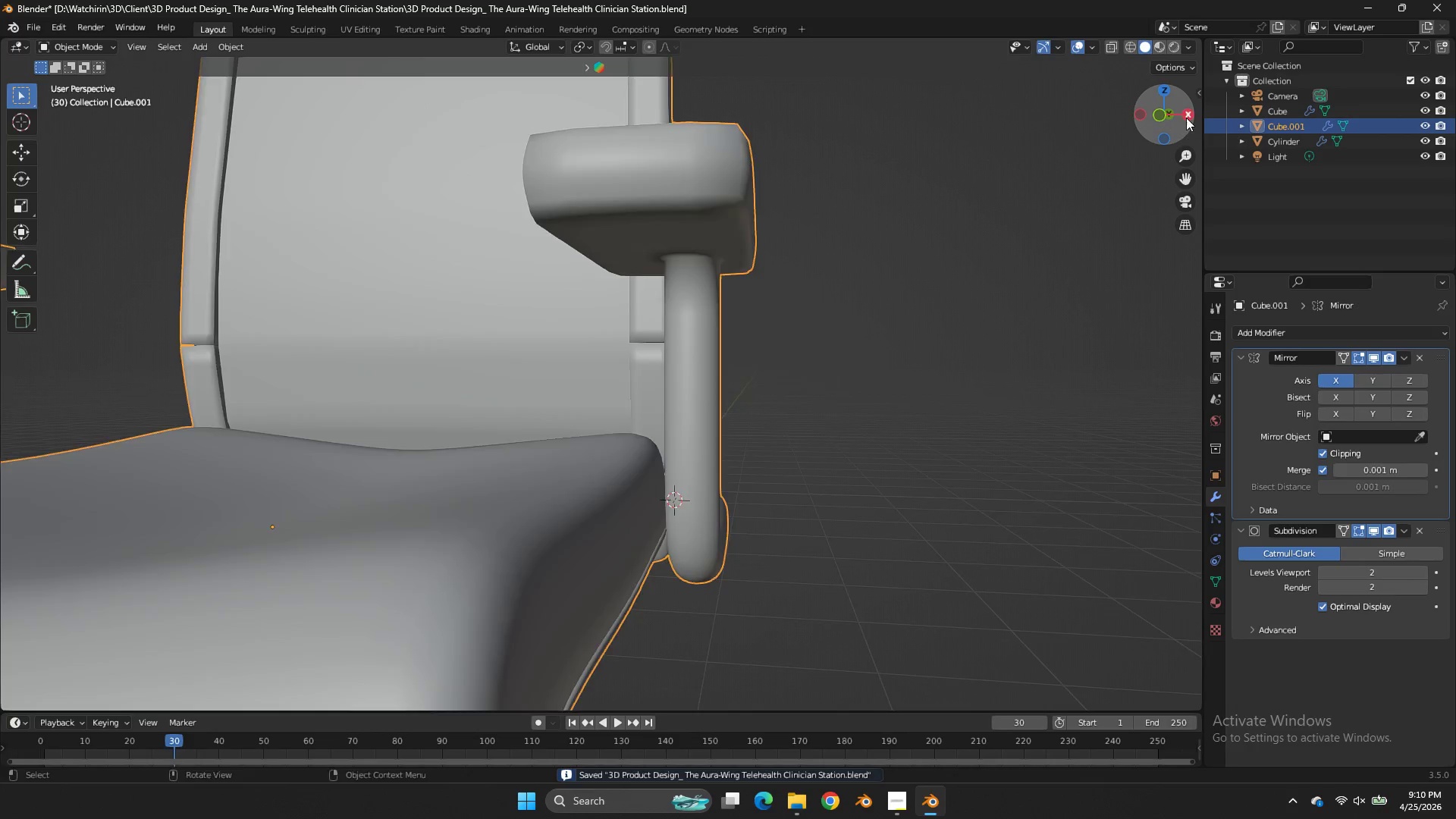 
left_click_drag(start_coordinate=[1185, 117], to_coordinate=[1192, 185])
 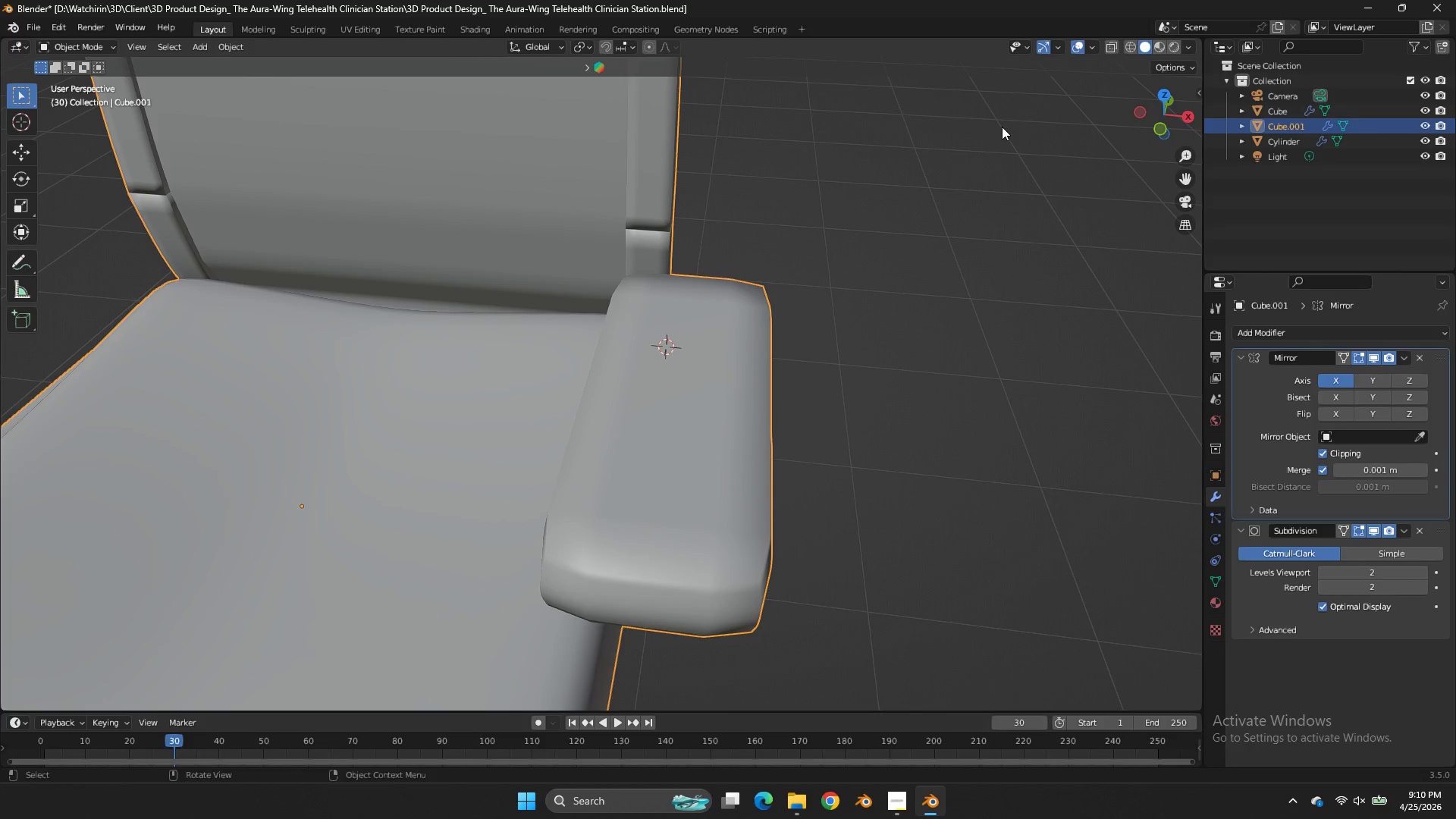 
wait(30.17)
 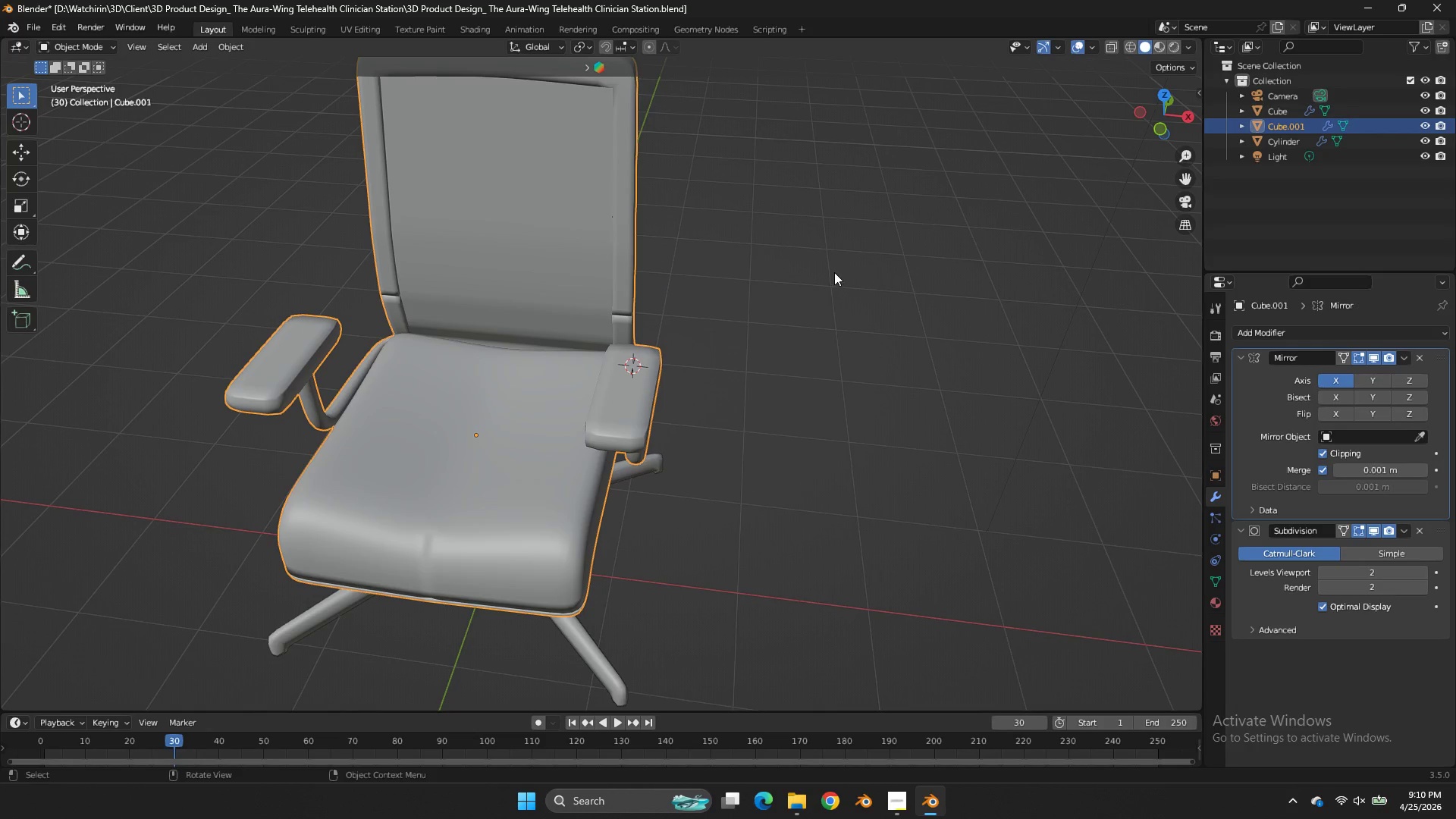 
key(Tab)
 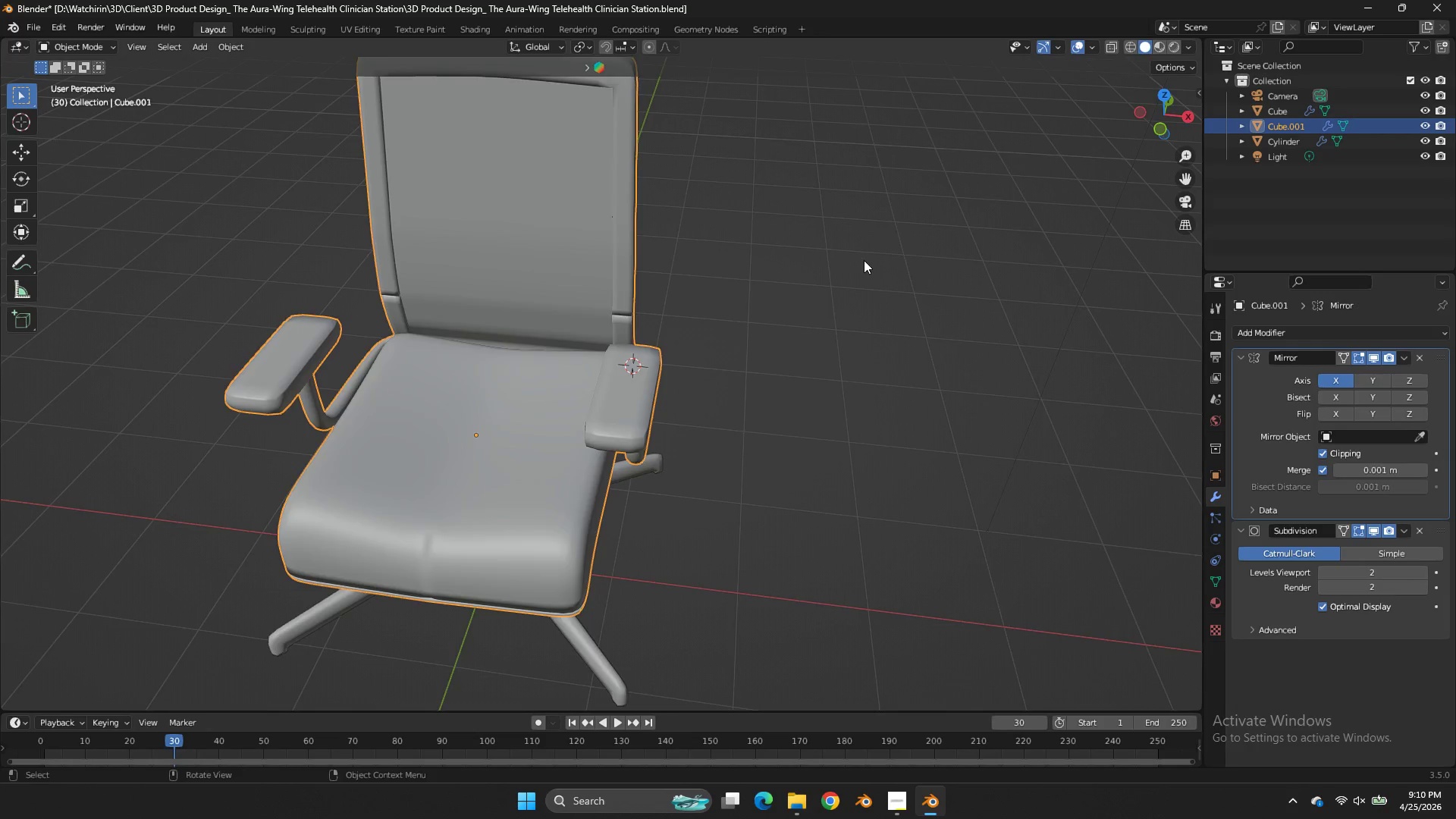 
scroll: coordinate [891, 276], scroll_direction: down, amount: 5.0
 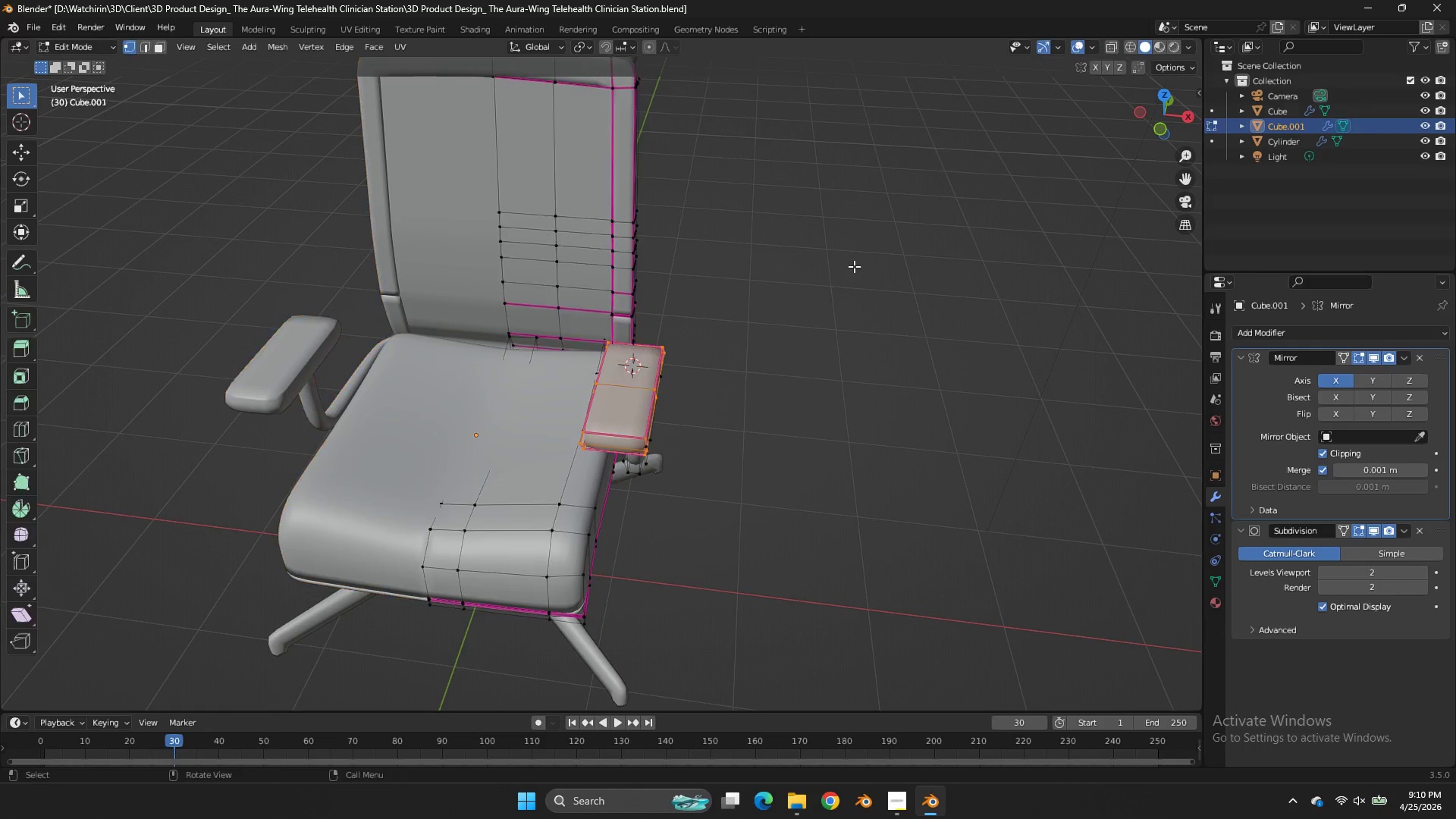 
key(Tab)
 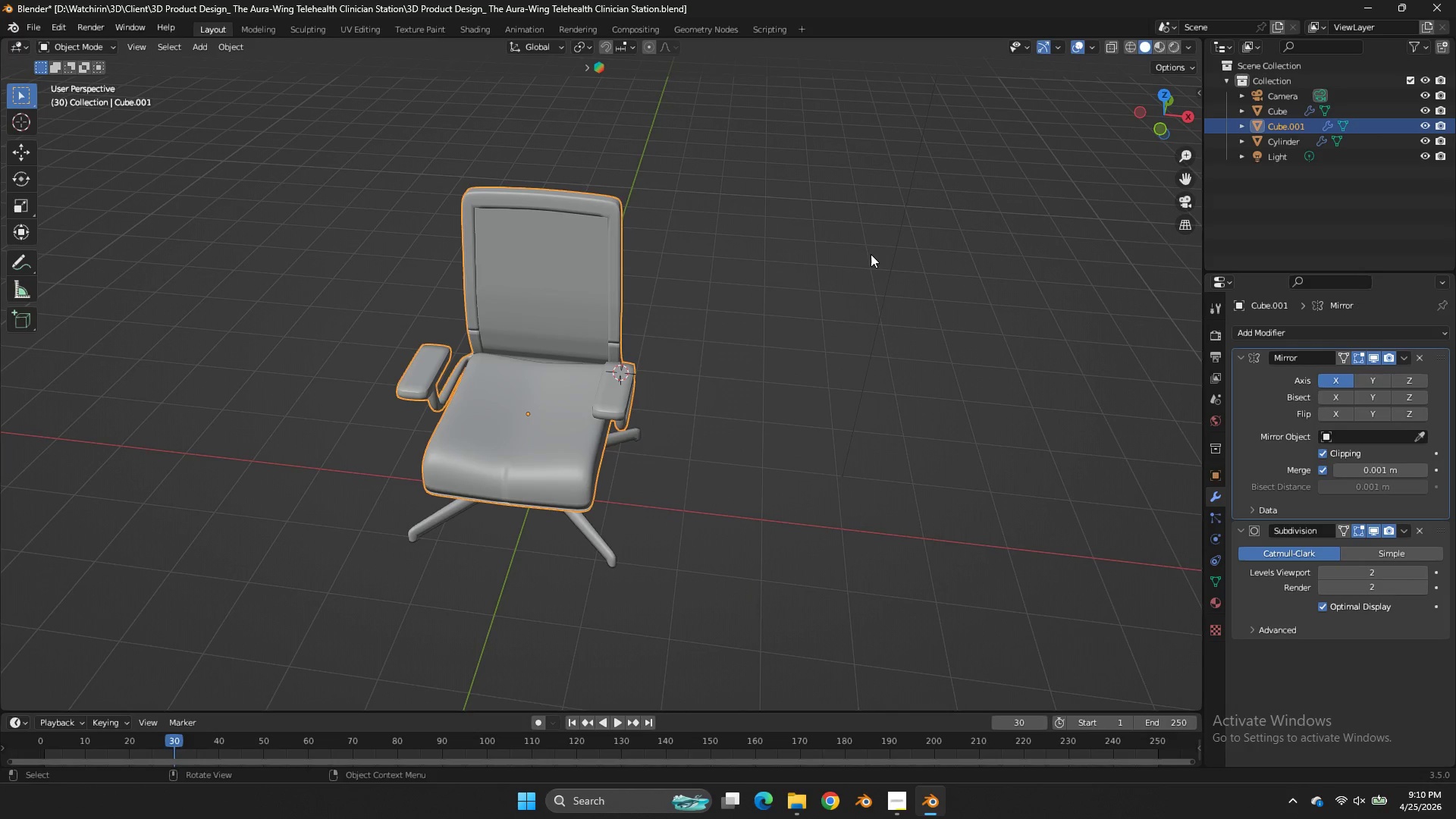 
key(Alt+AltLeft)
 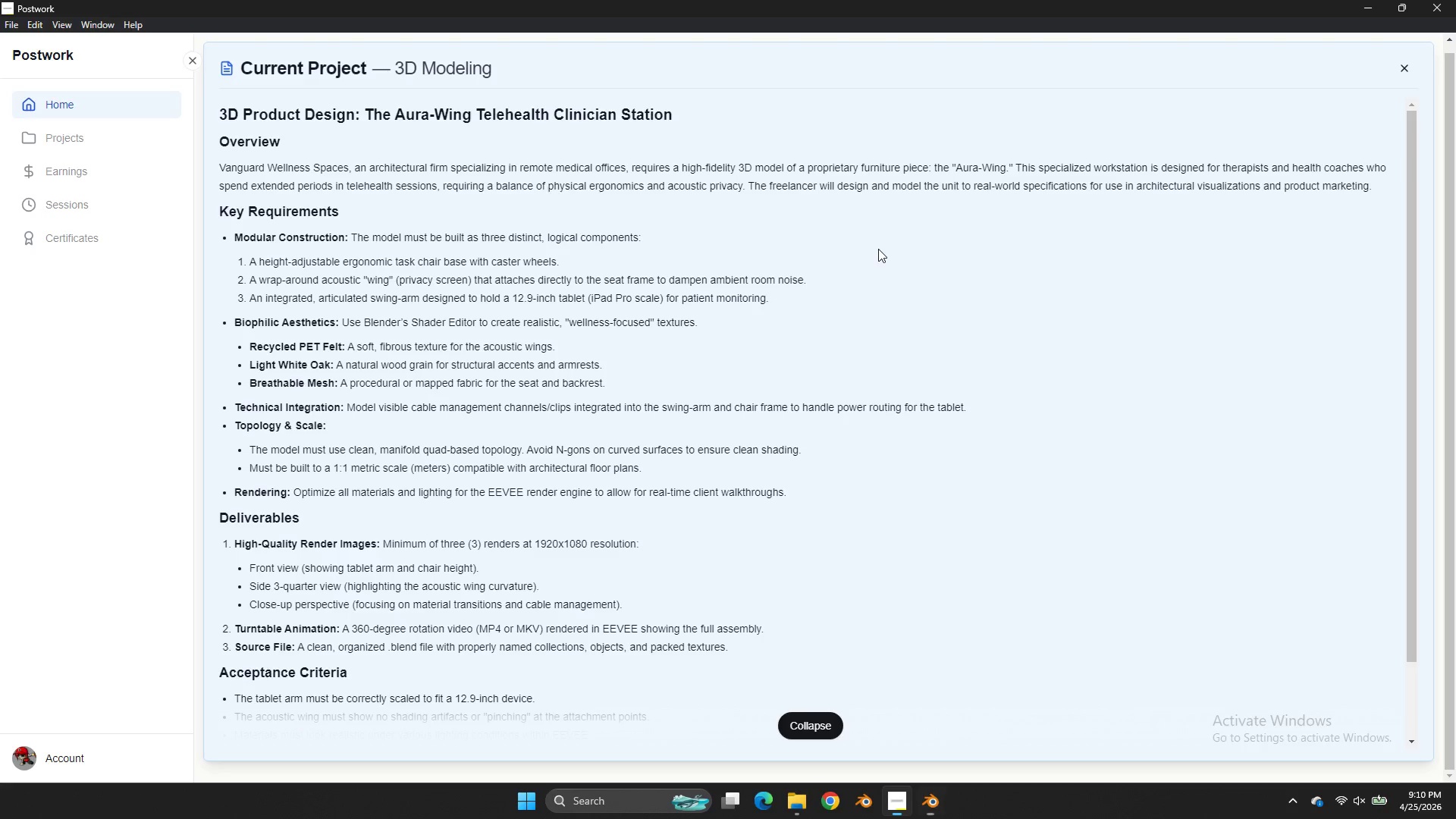 
key(Alt+Tab)
 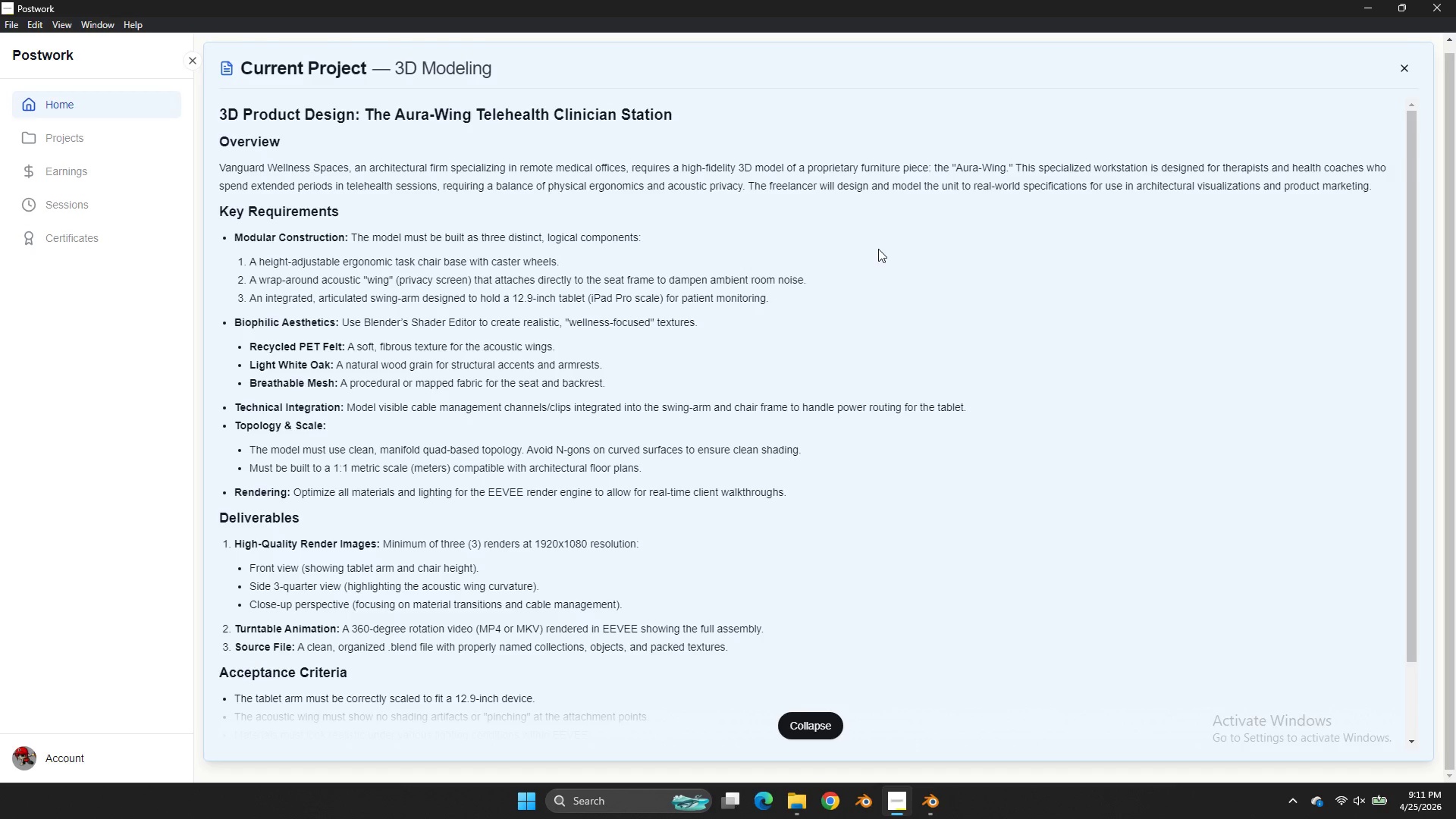 
scroll: coordinate [871, 254], scroll_direction: down, amount: 3.0